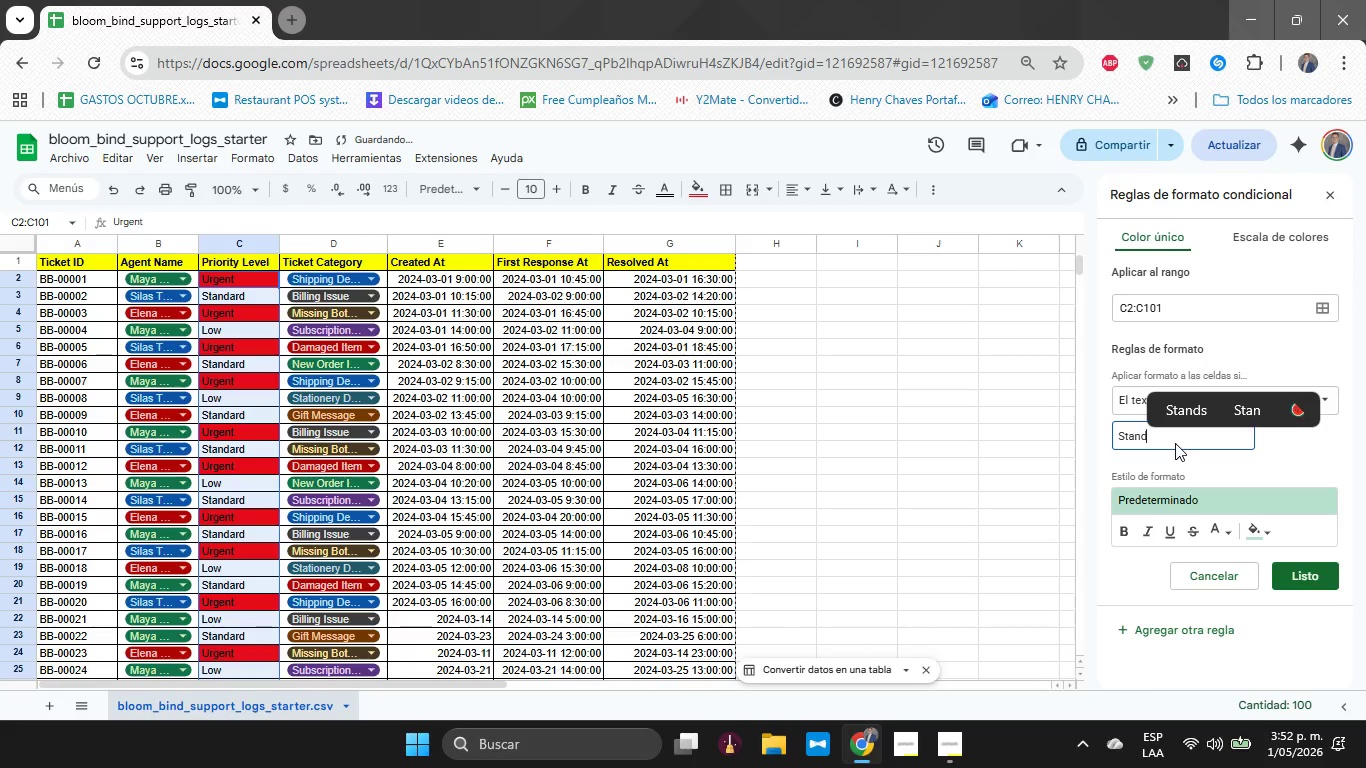 
type(ard)
 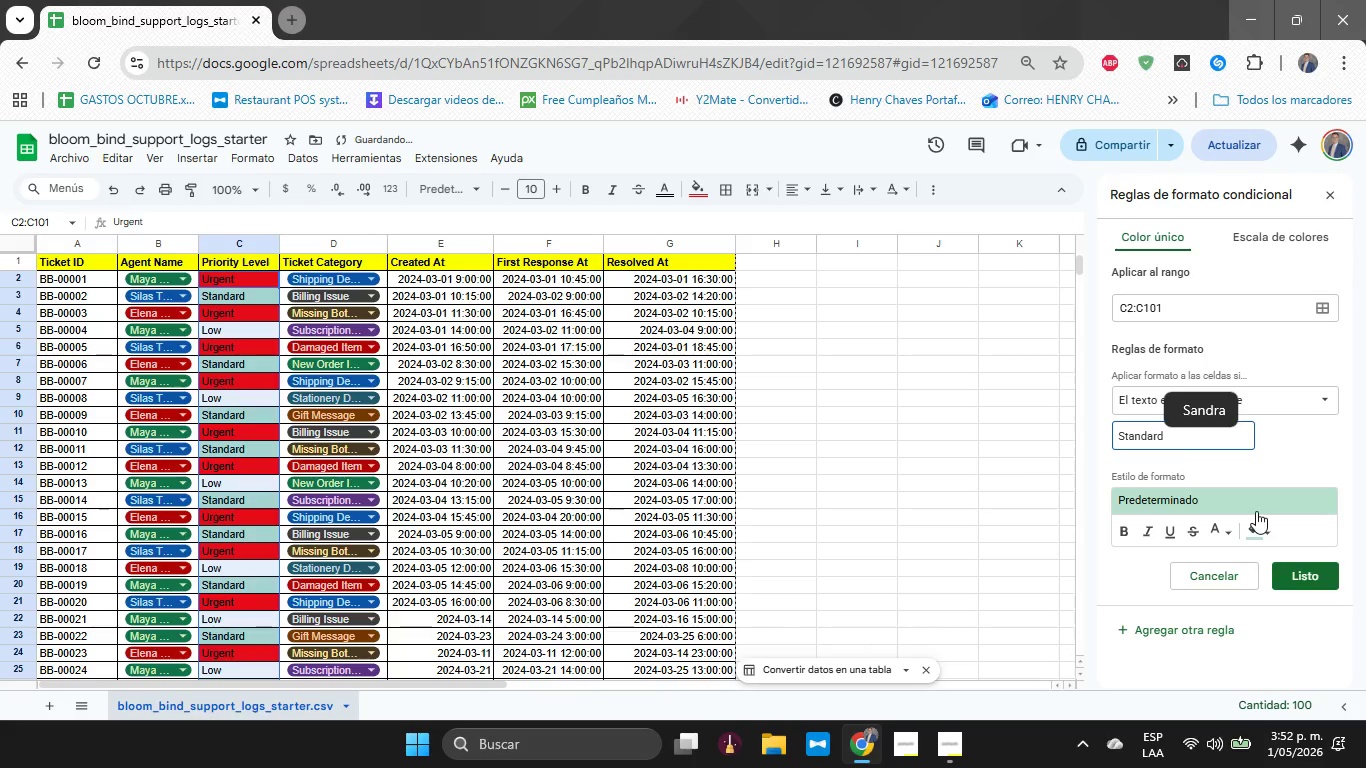 
left_click([1254, 522])
 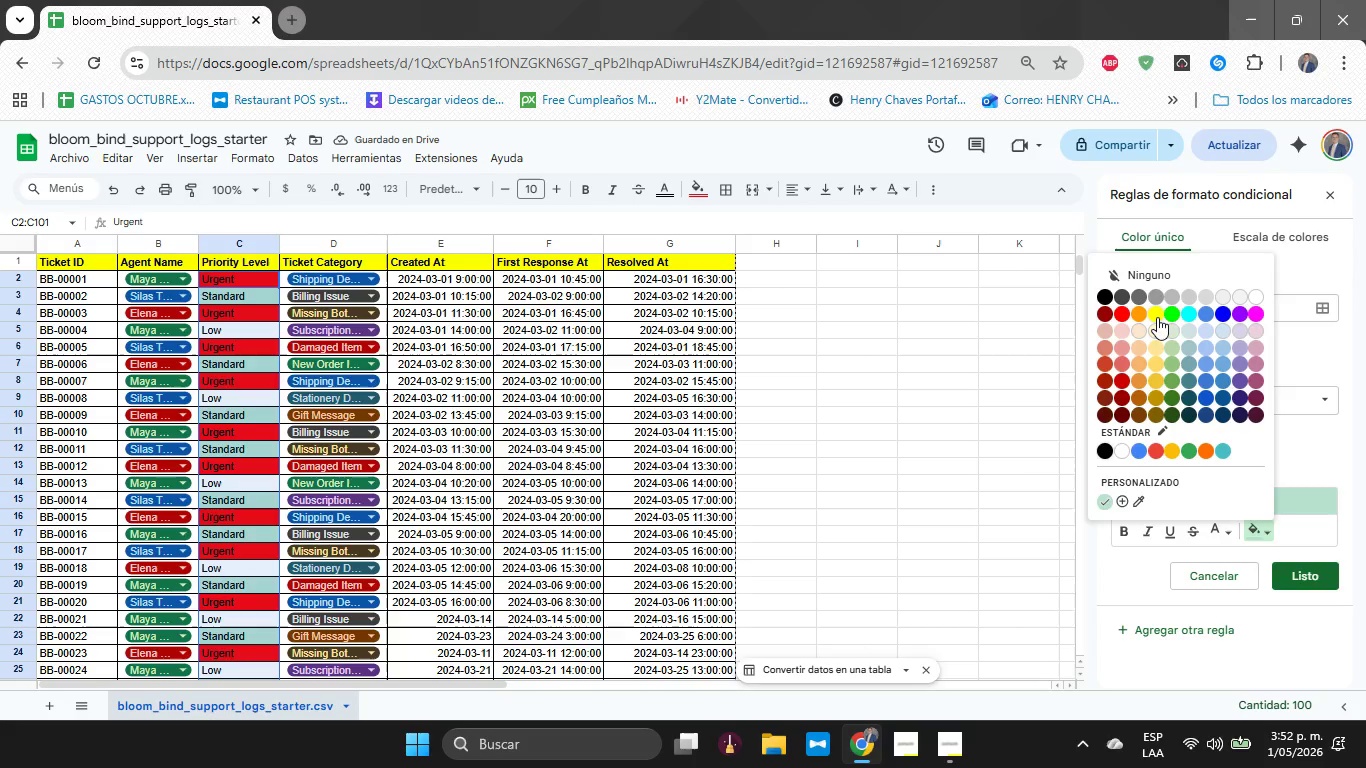 
left_click([1158, 314])
 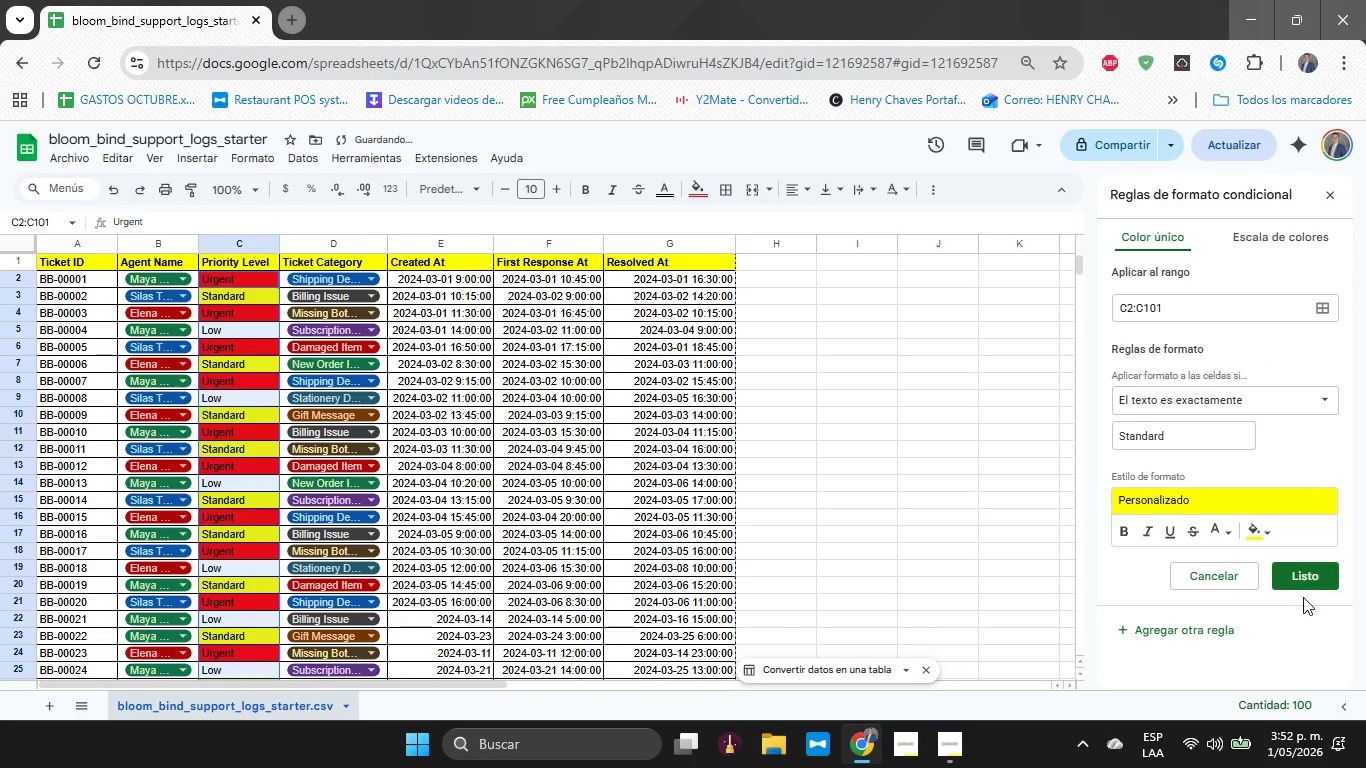 
double_click([1303, 587])
 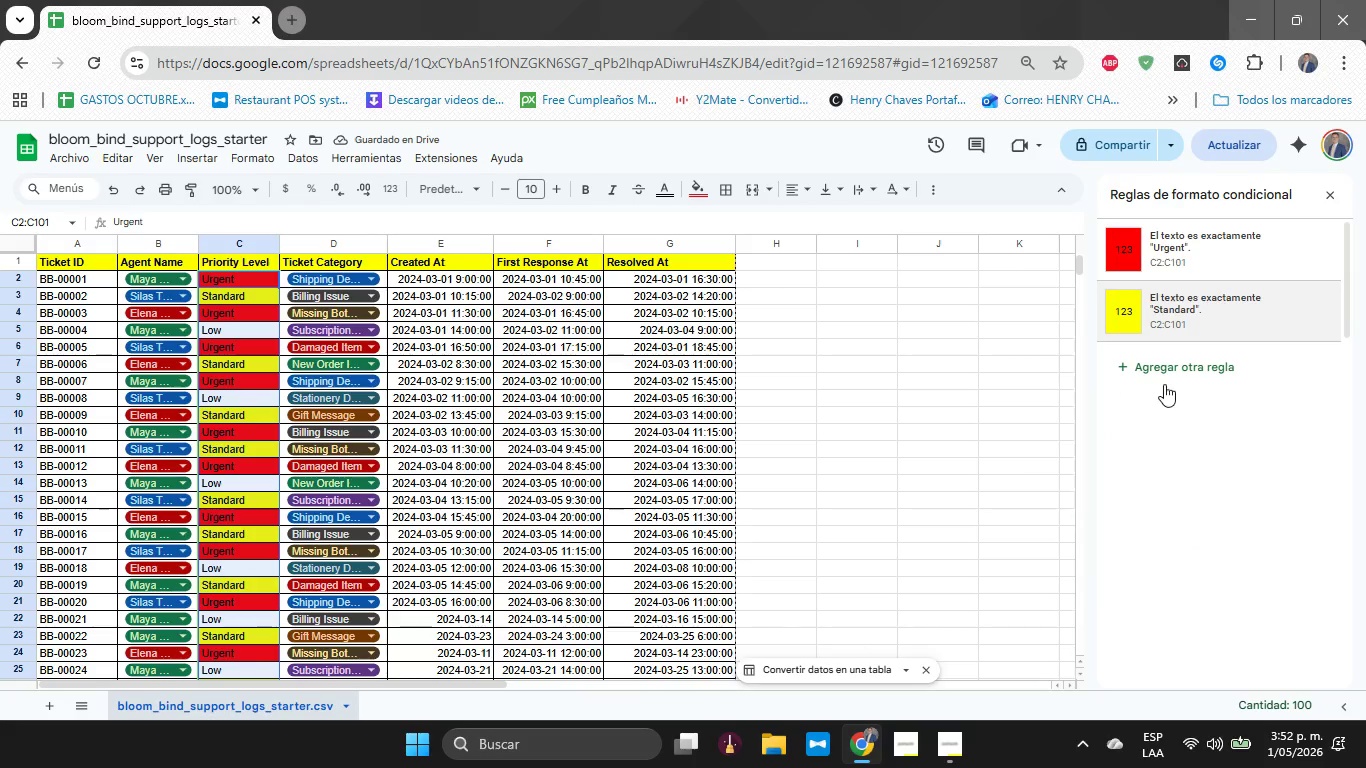 
left_click([1163, 372])
 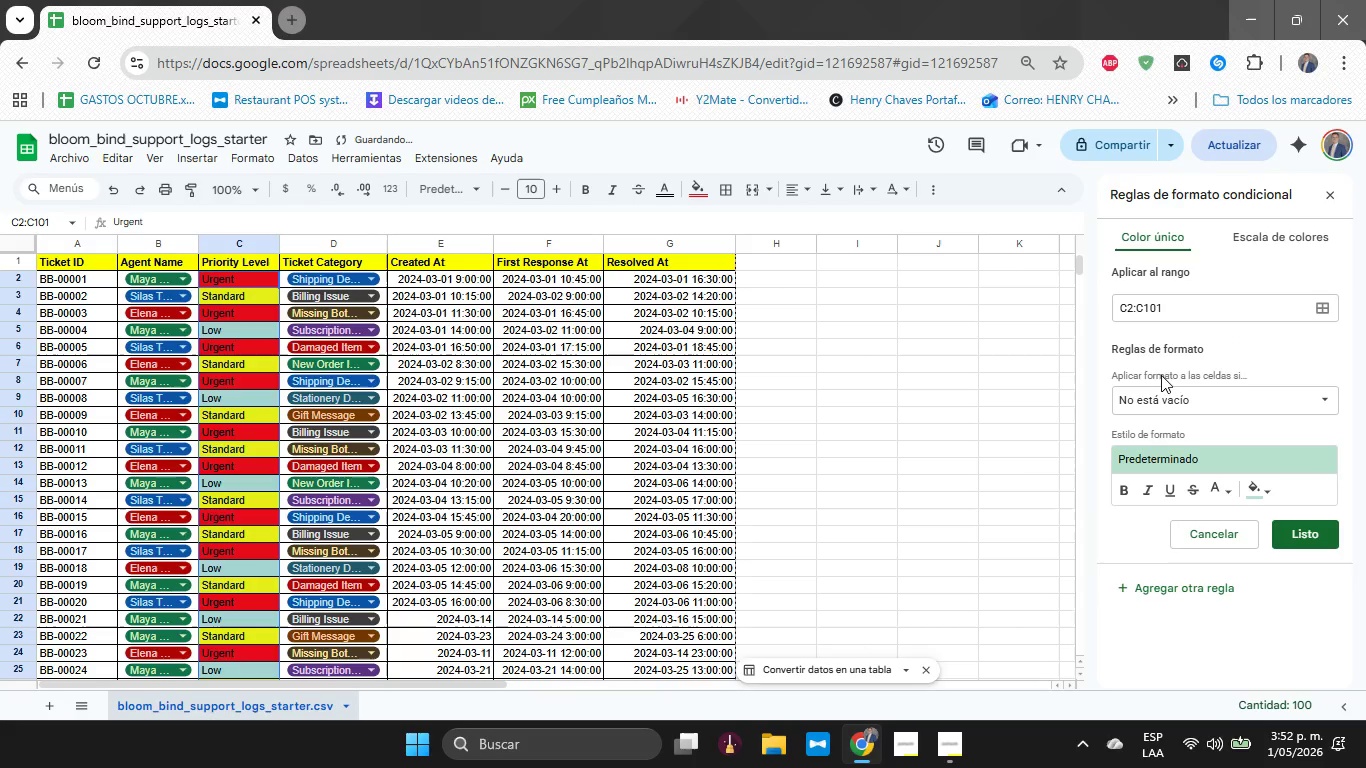 
double_click([1159, 385])
 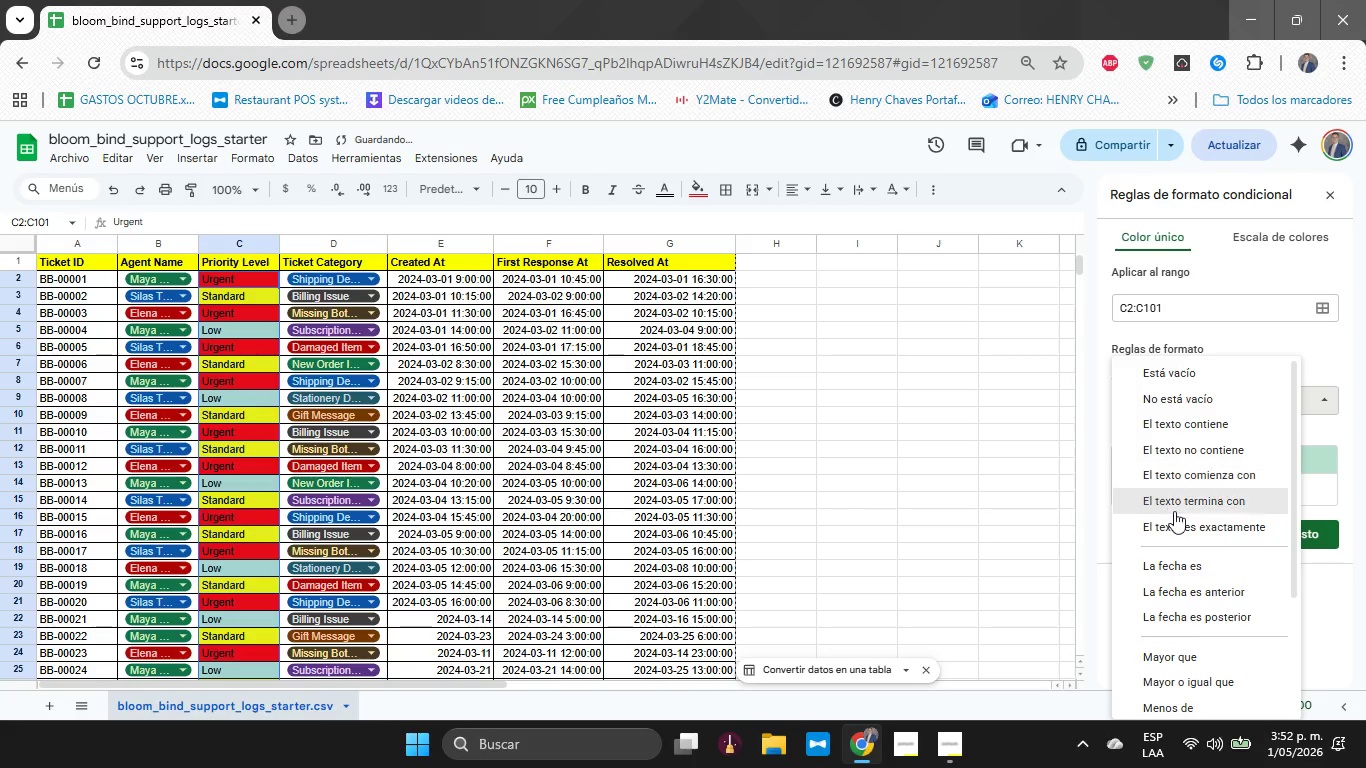 
left_click([1174, 515])
 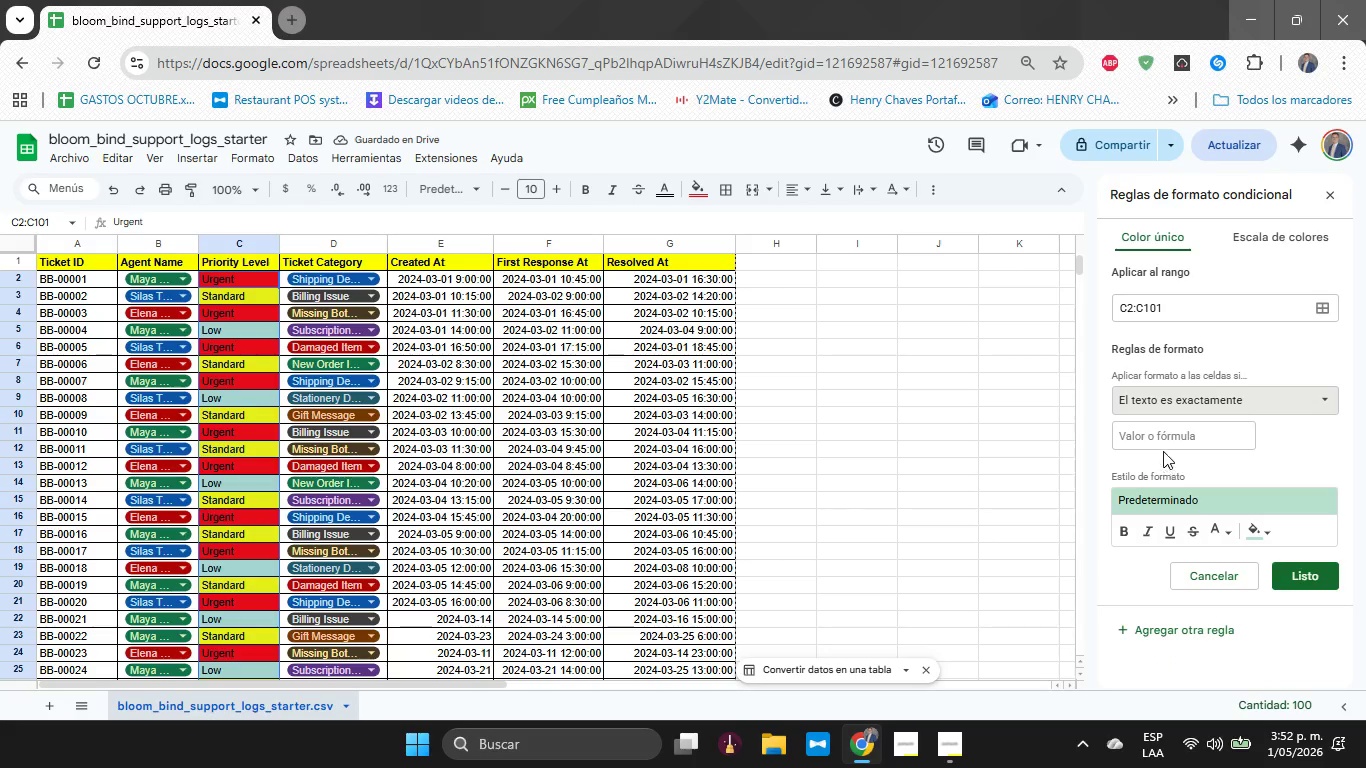 
left_click([1163, 445])
 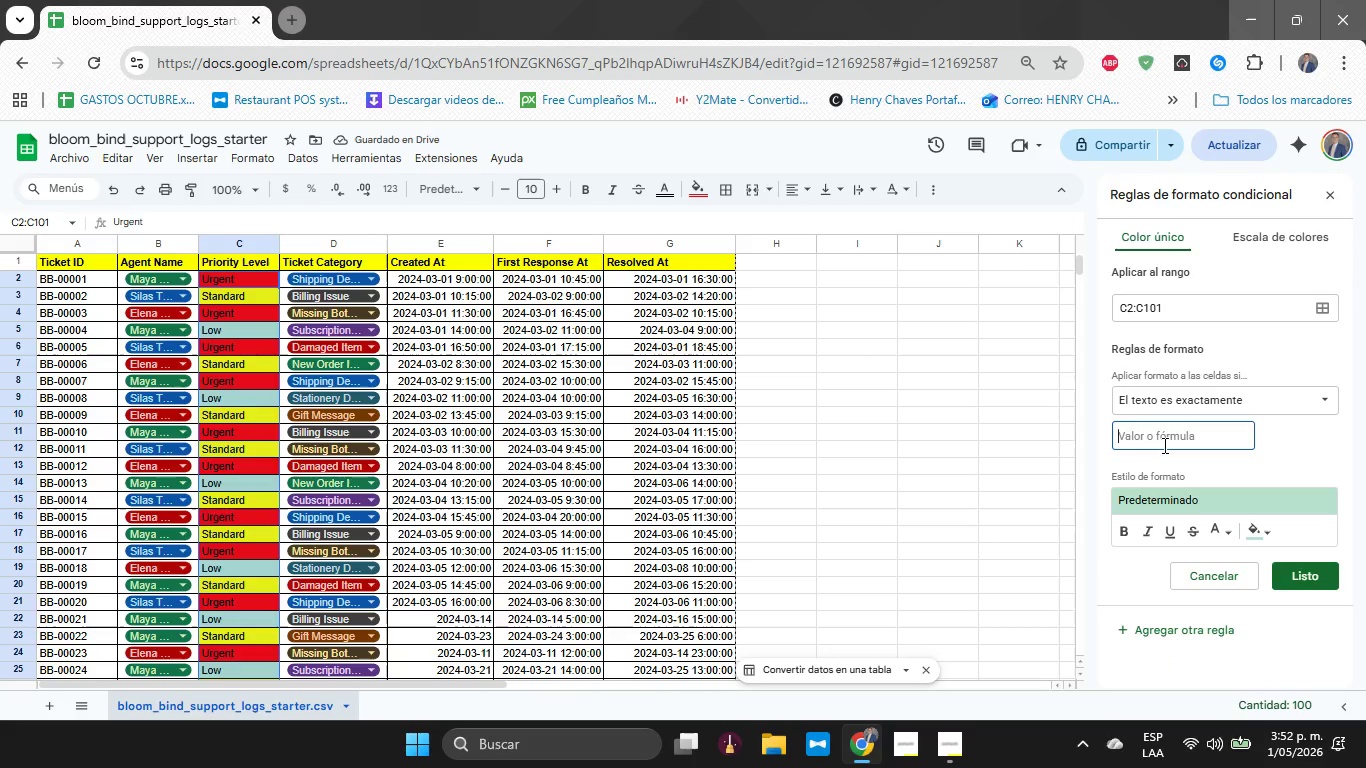 
type(Low)
 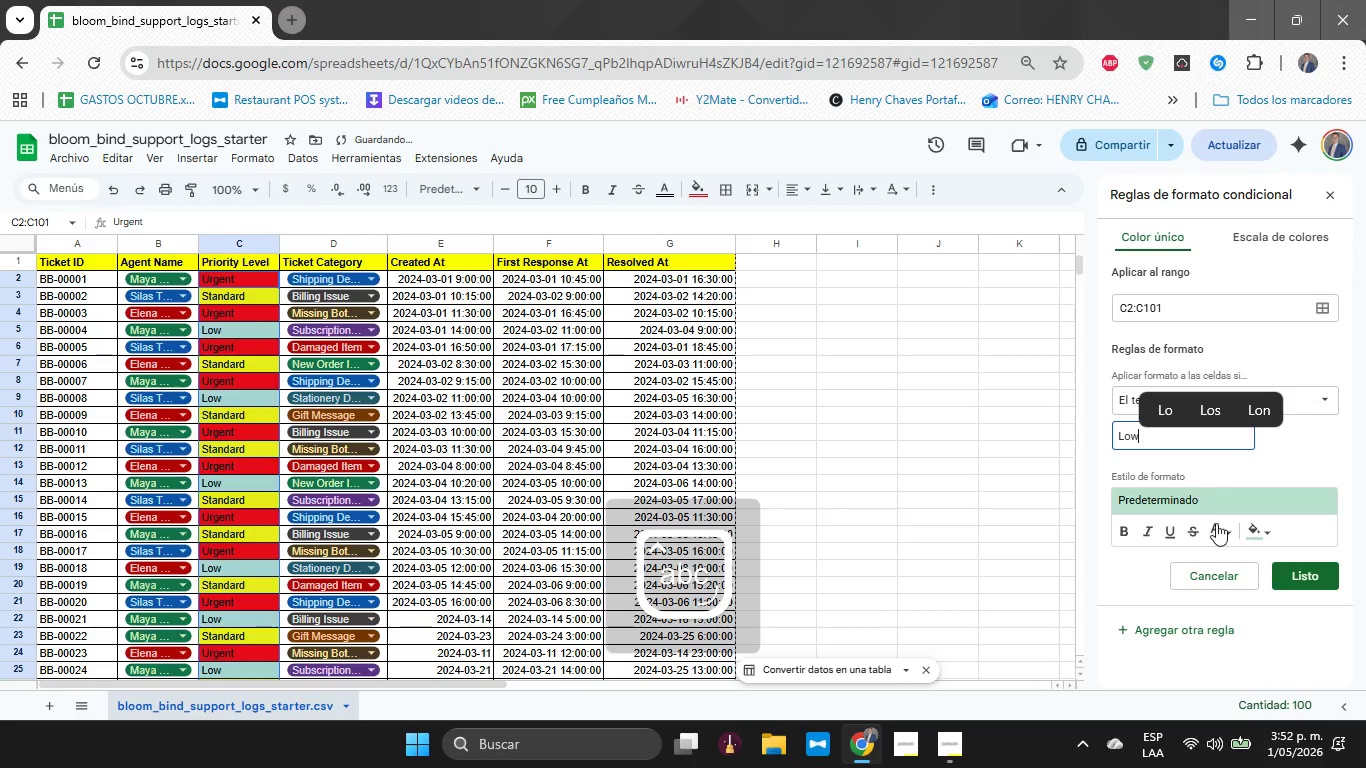 
left_click([1251, 533])
 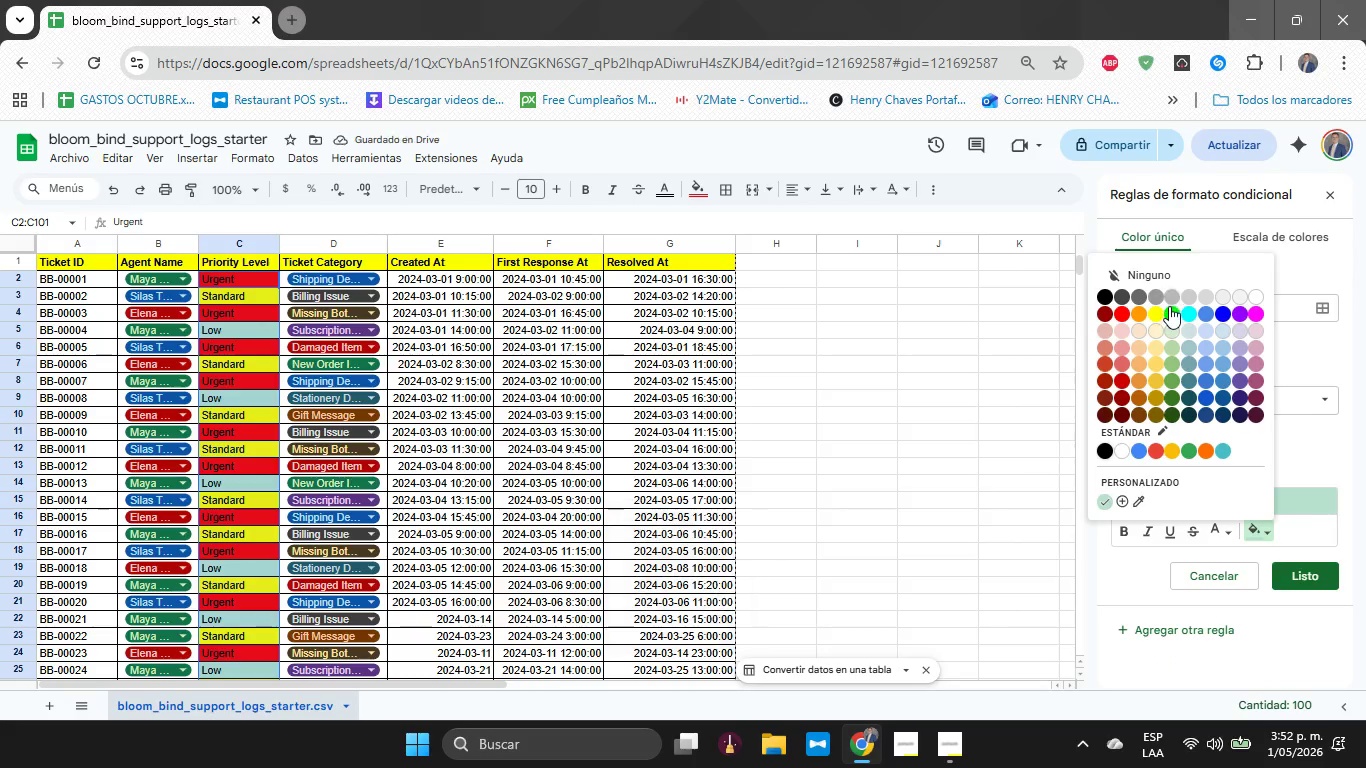 
left_click([1170, 310])
 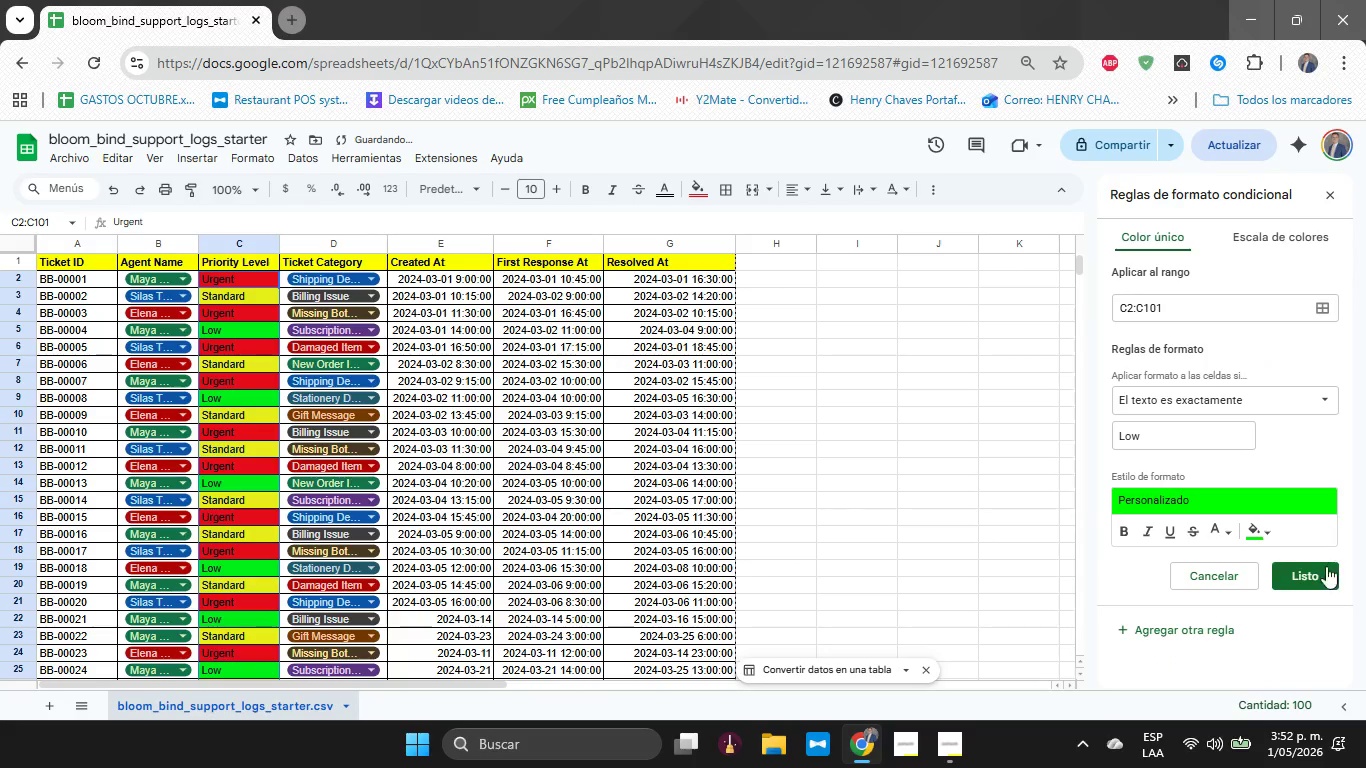 
left_click([1329, 571])
 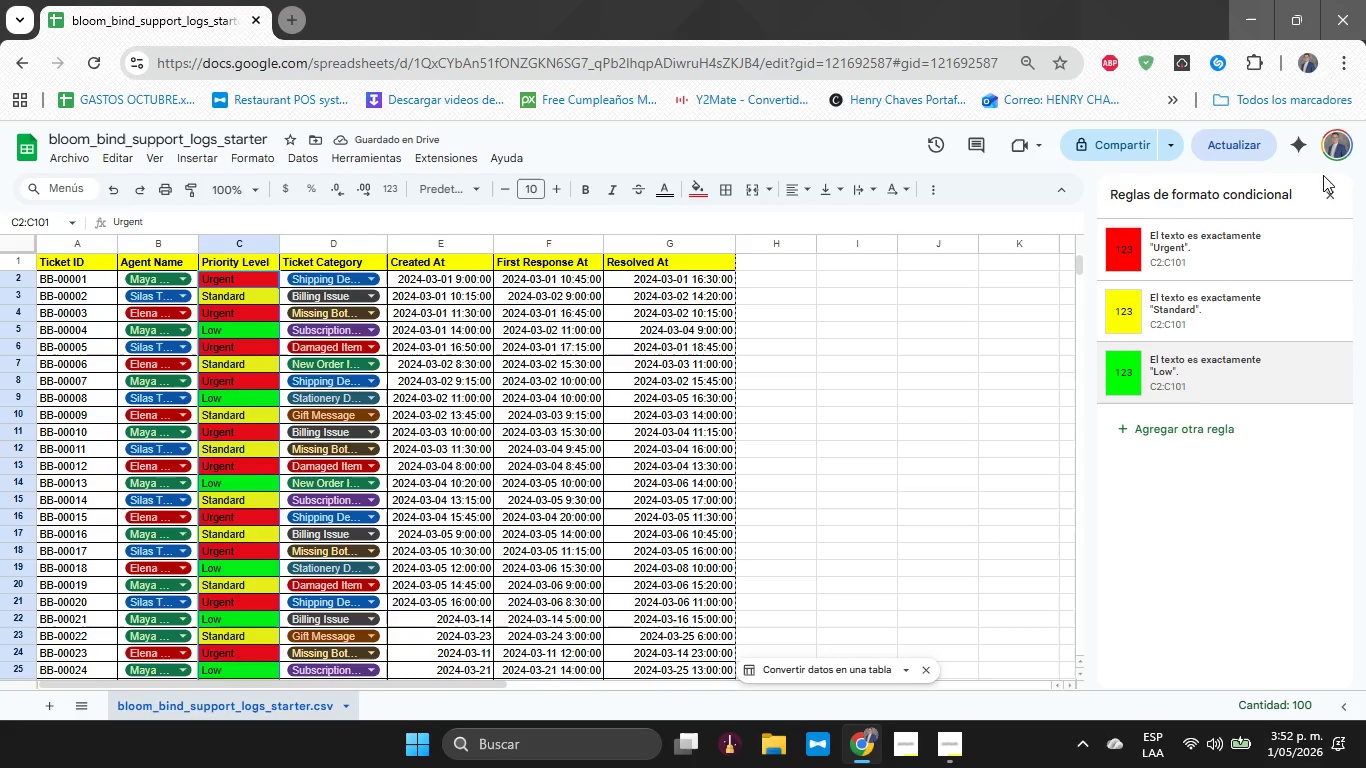 
left_click([1323, 193])
 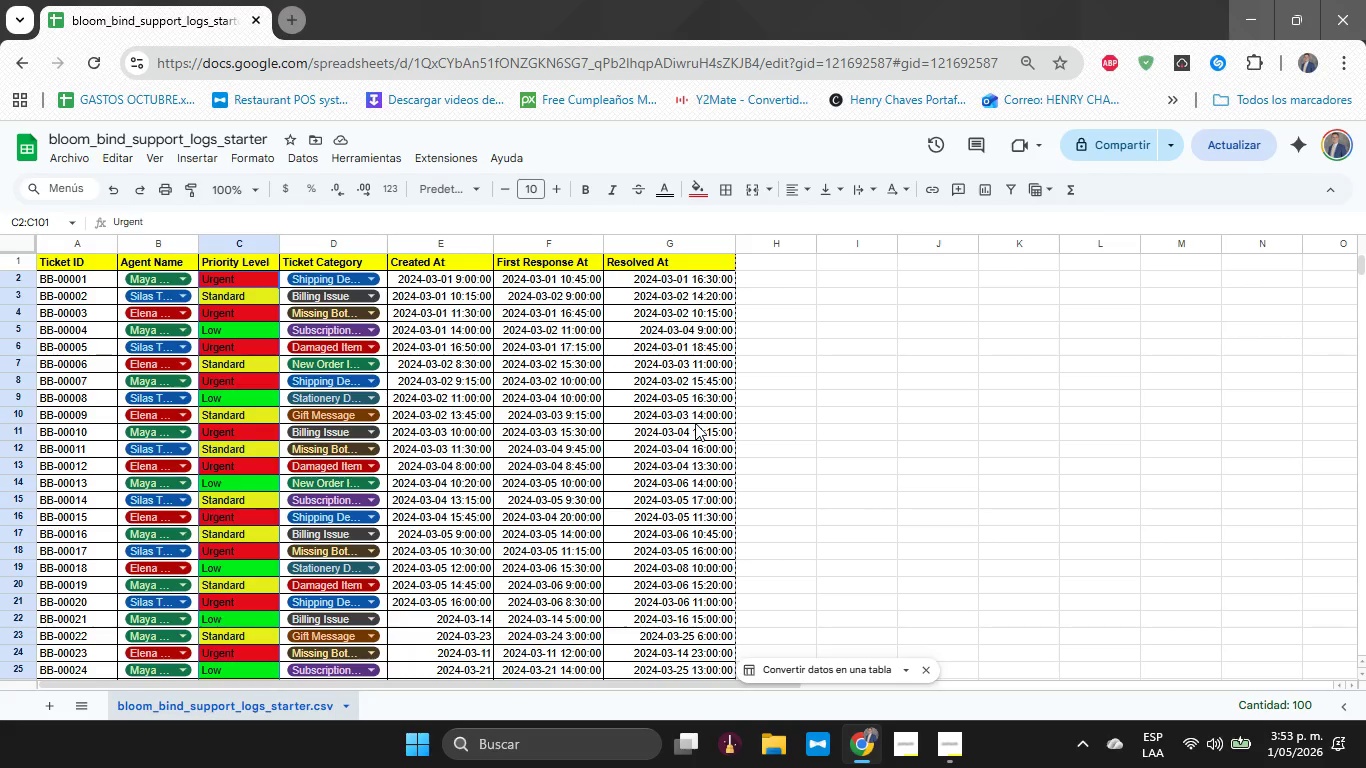 
wait(19.27)
 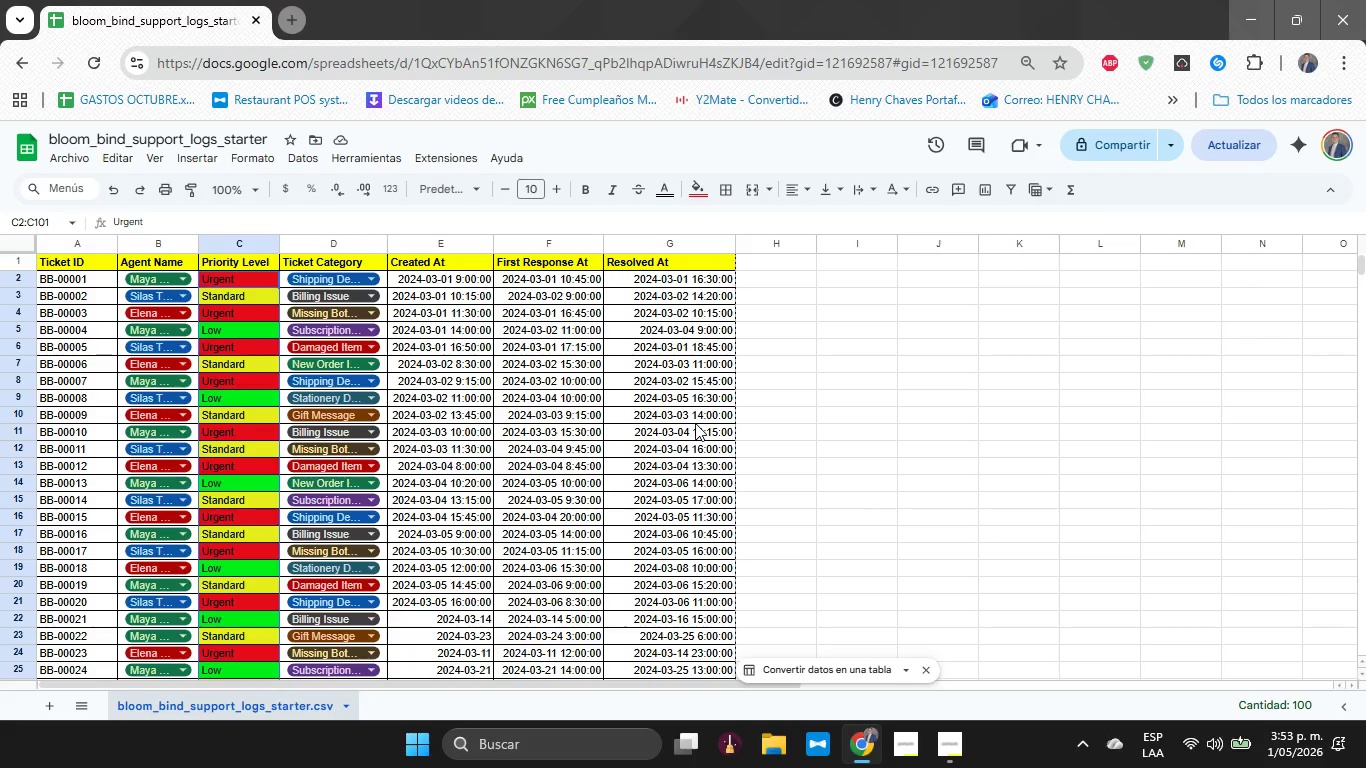 
key(ArrowRight)
 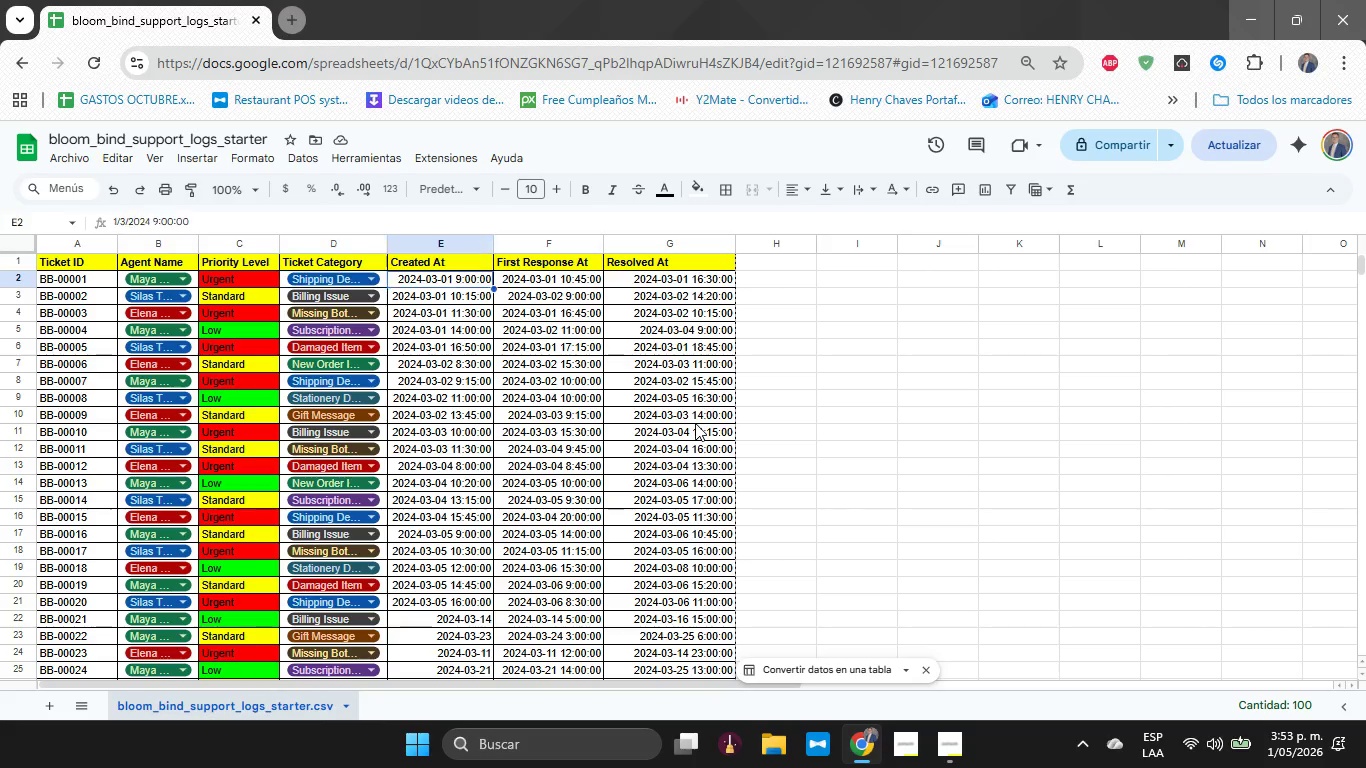 
key(ArrowRight)
 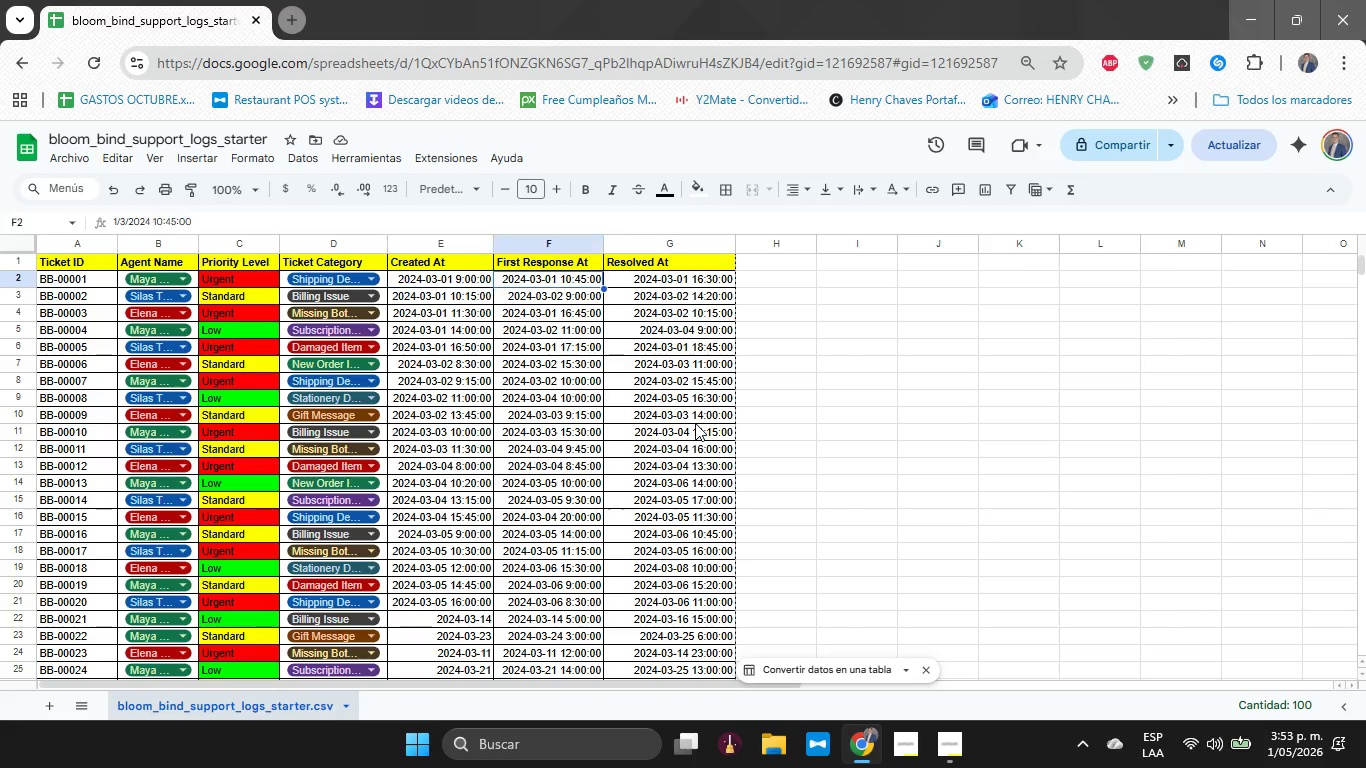 
key(ArrowRight)
 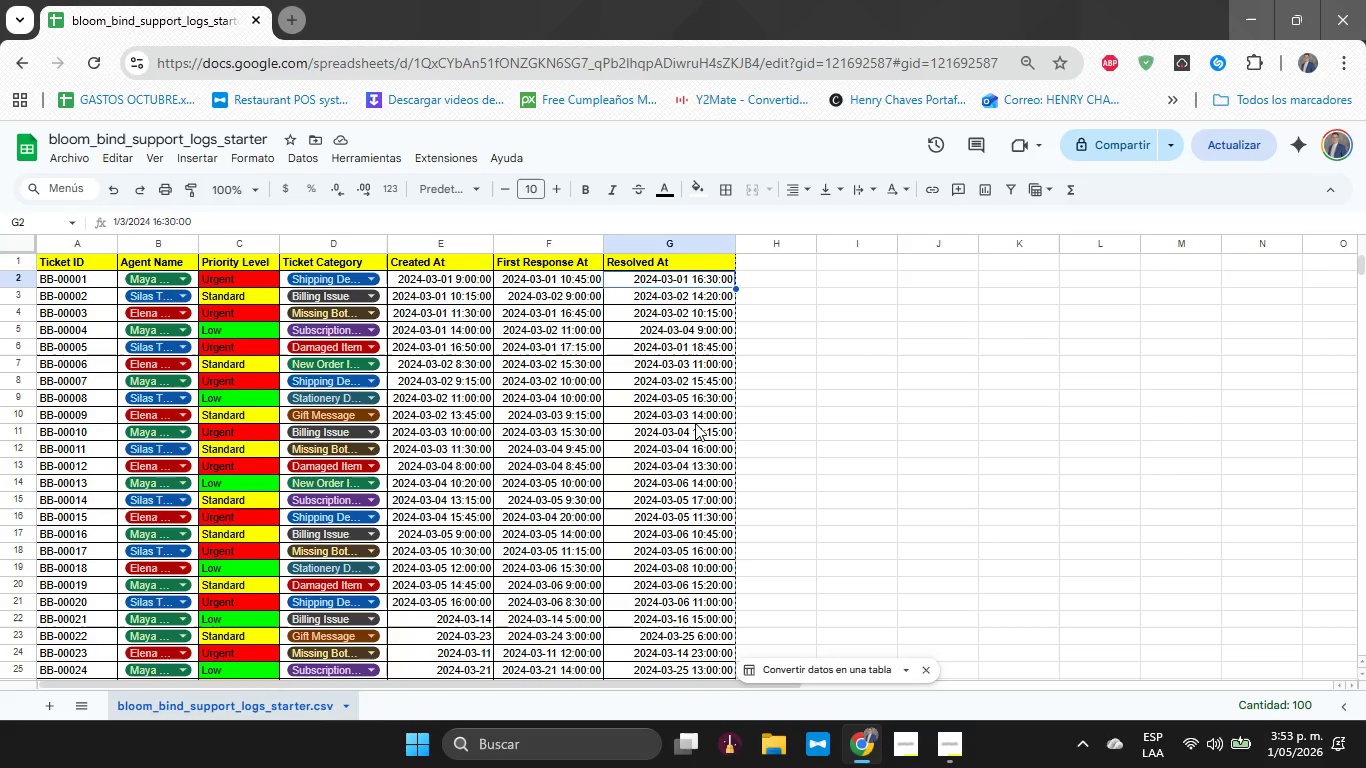 
key(ArrowRight)
 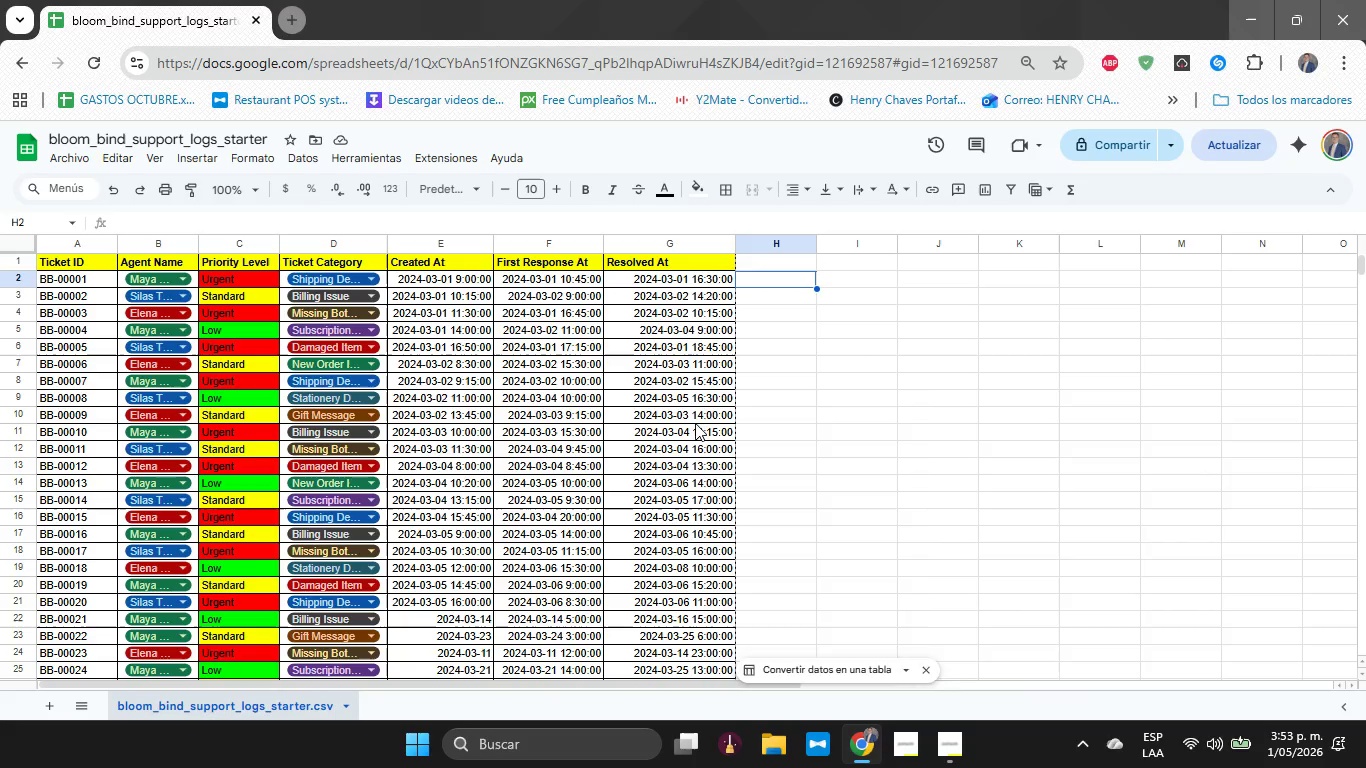 
key(ArrowRight)
 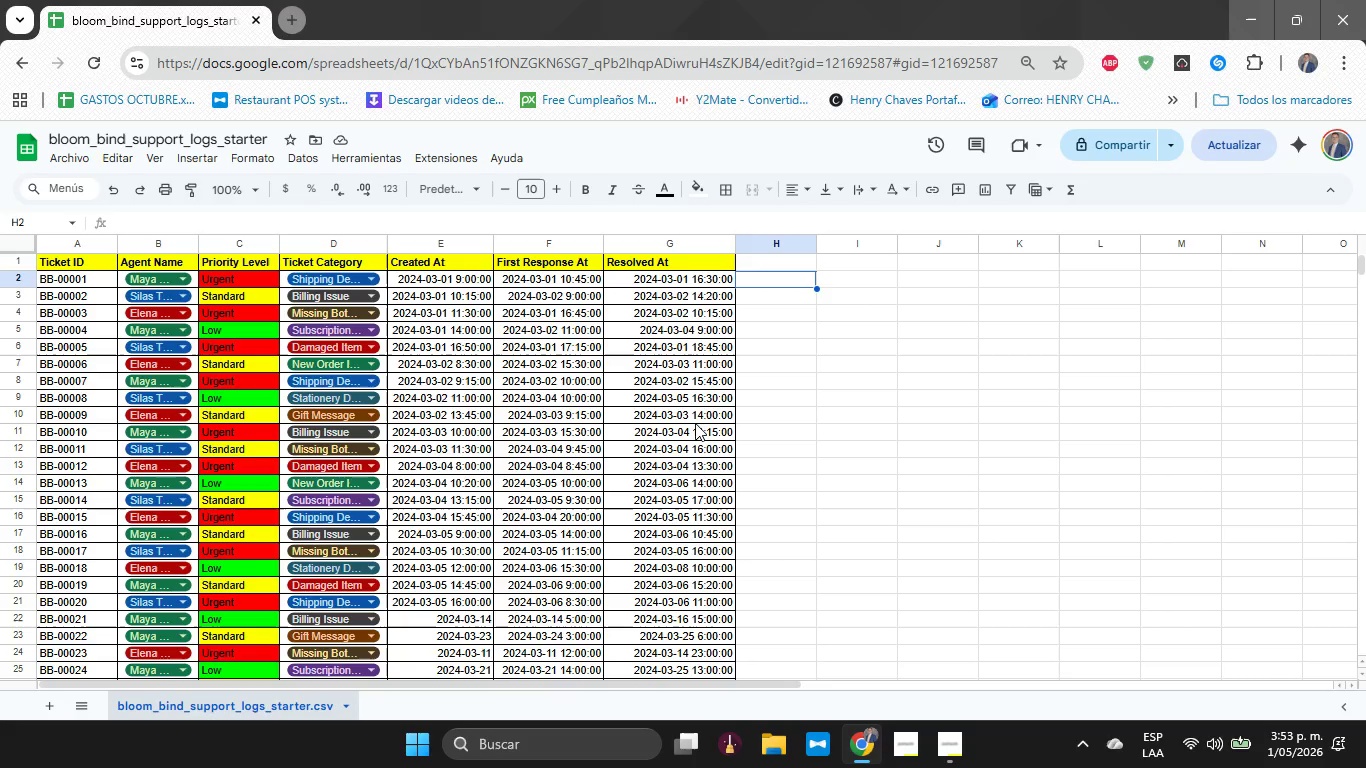 
key(ArrowUp)
 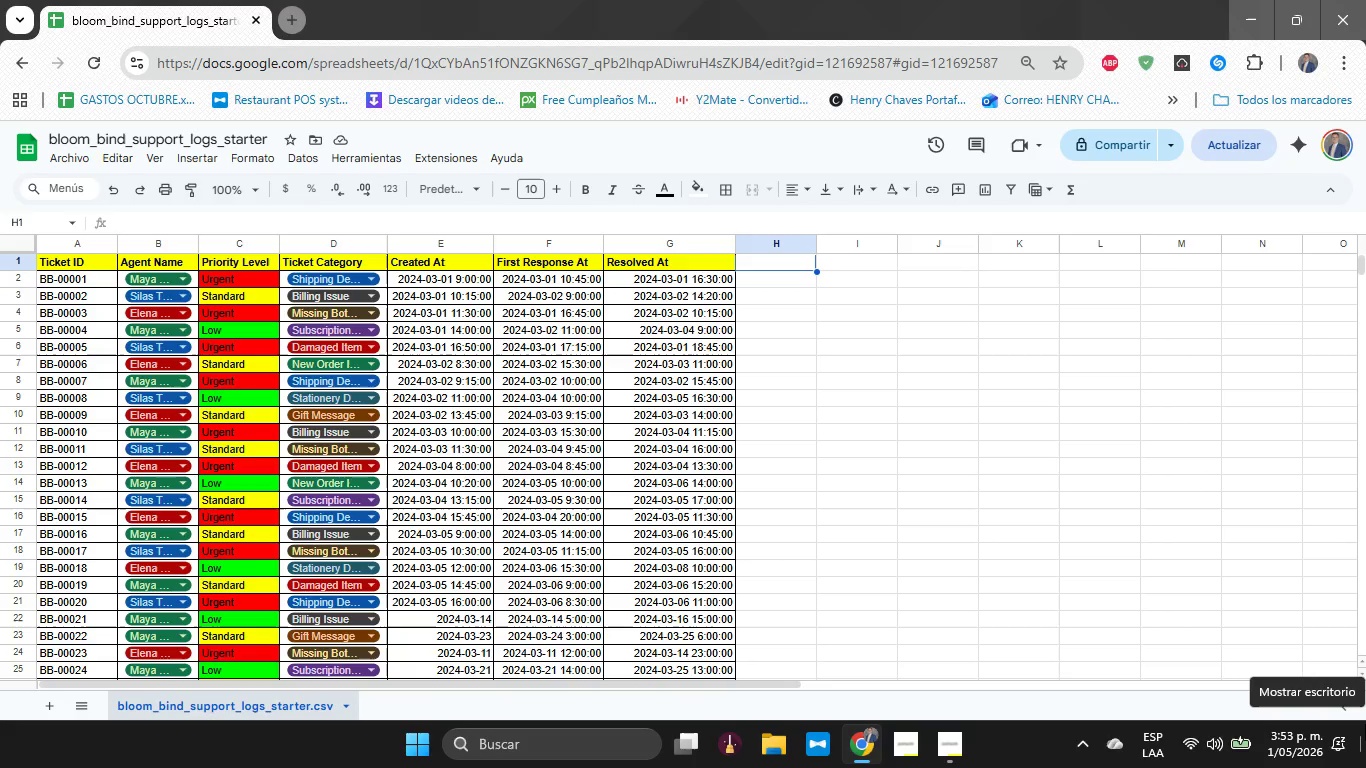 
type(Res)
 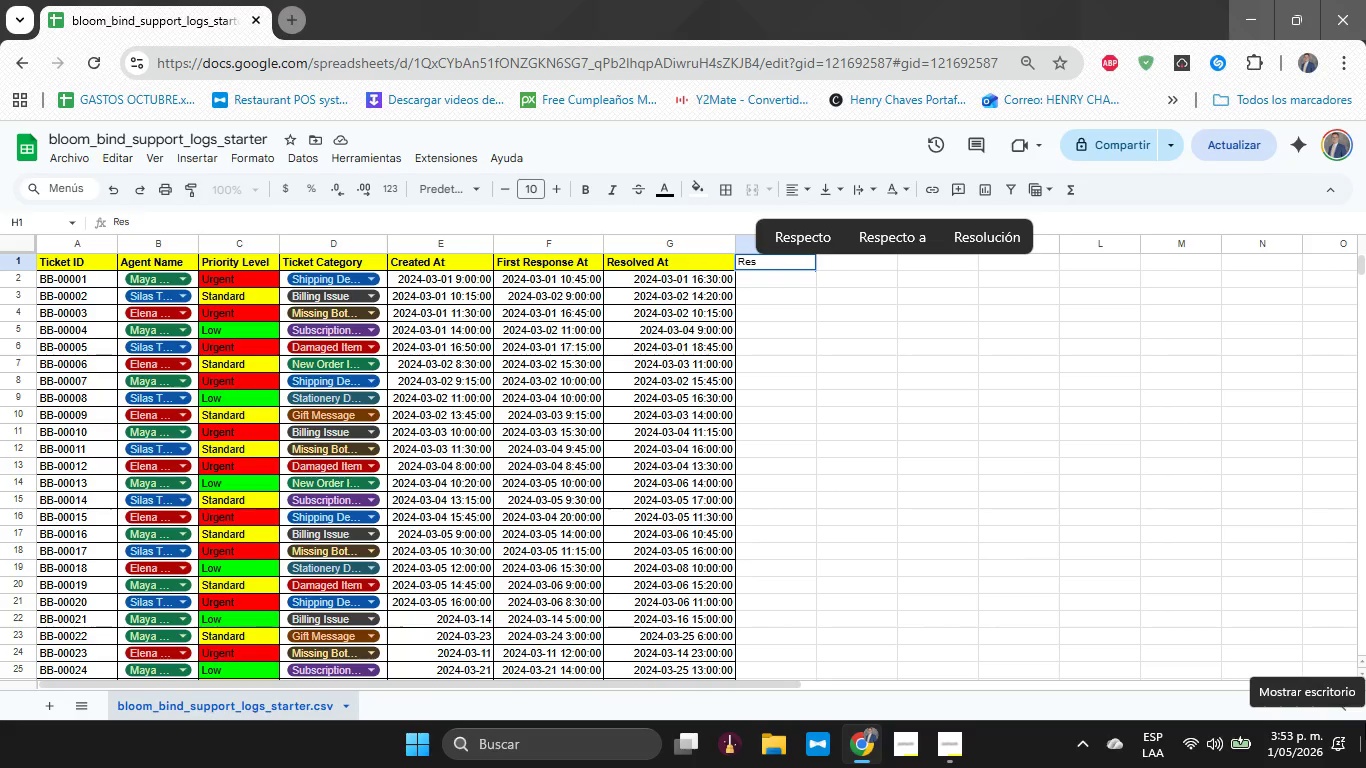 
type(ponse To)
key(Backspace)
type(ime)
 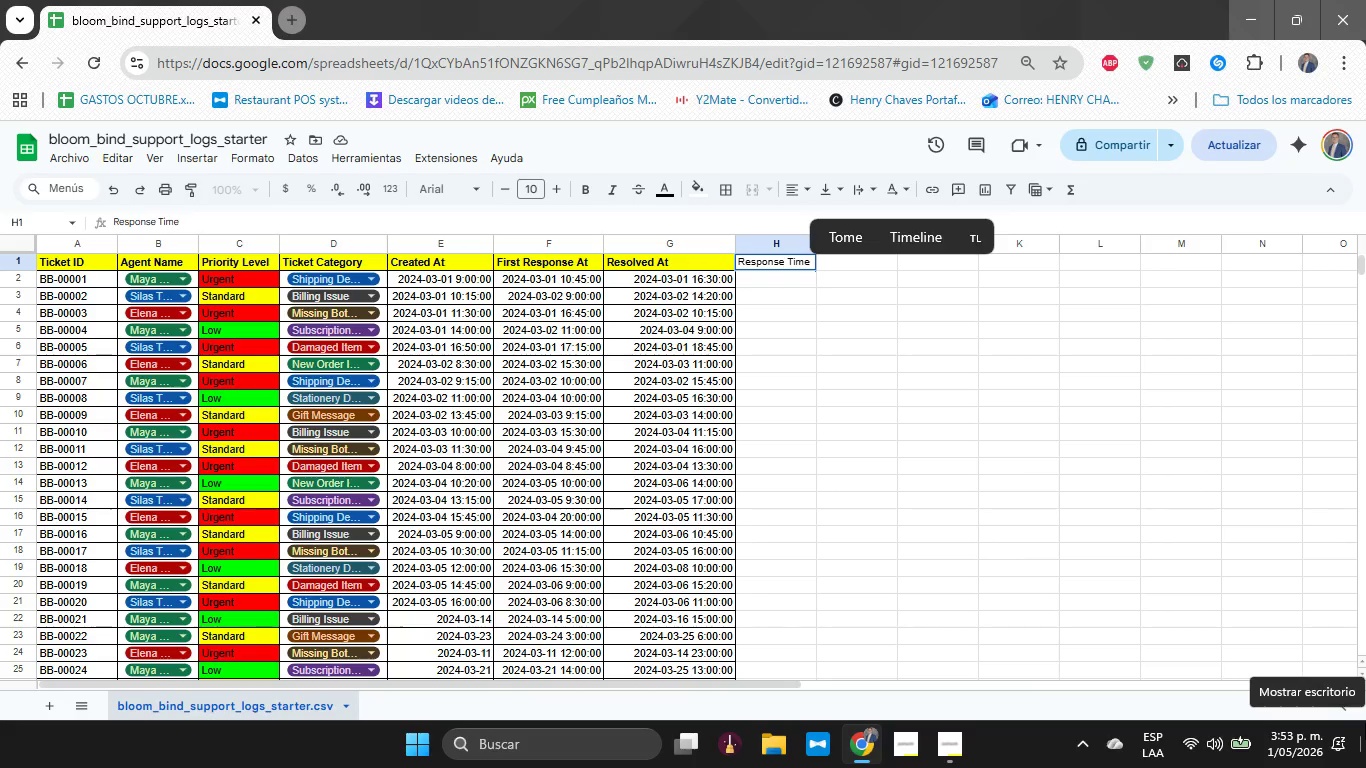 
key(Enter)
 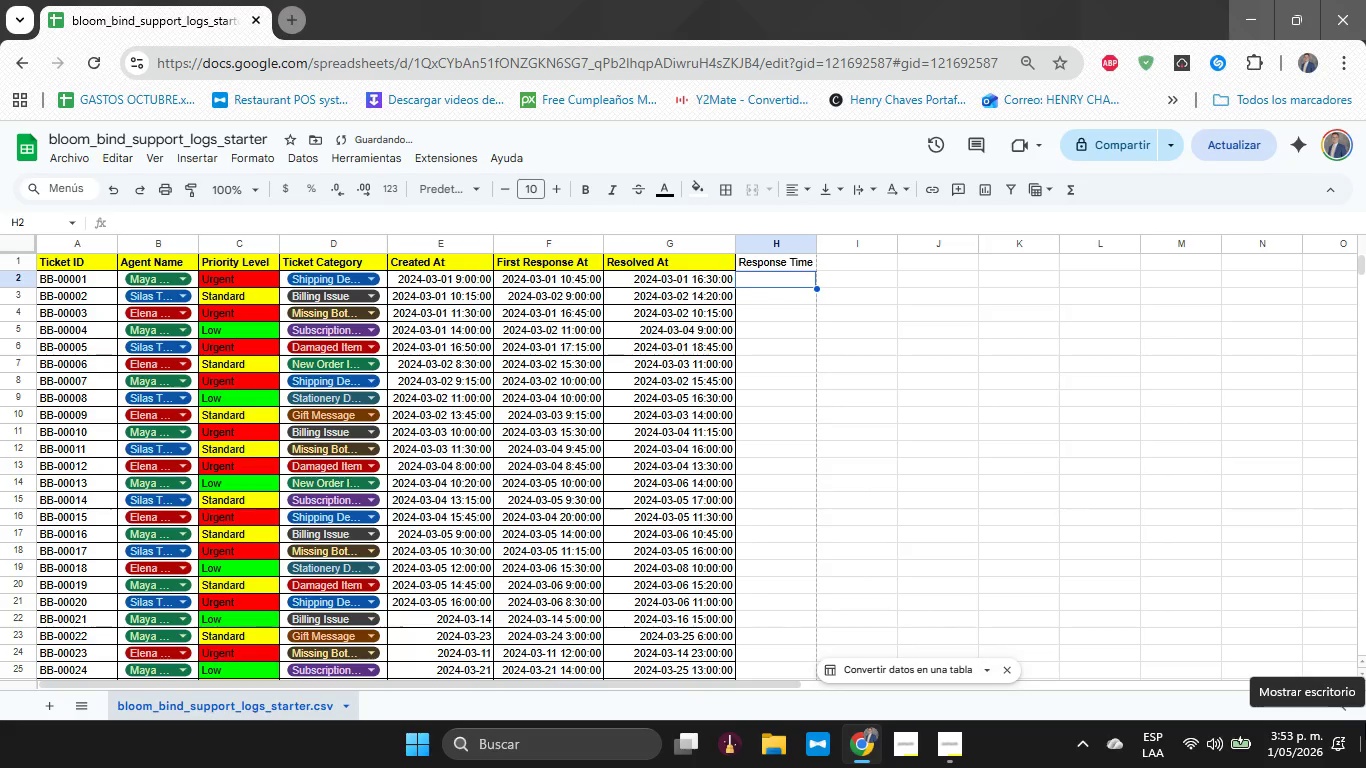 
key(ArrowRight)
 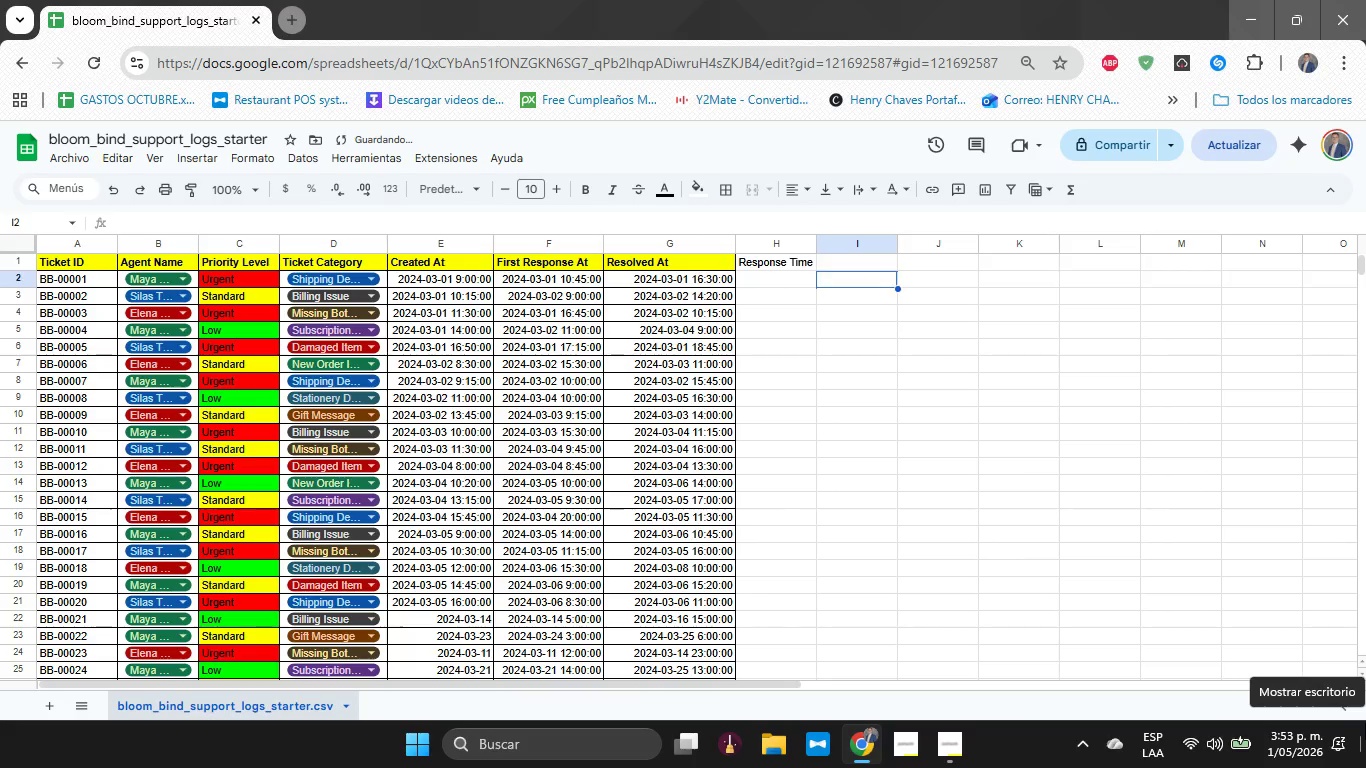 
key(ArrowUp)
 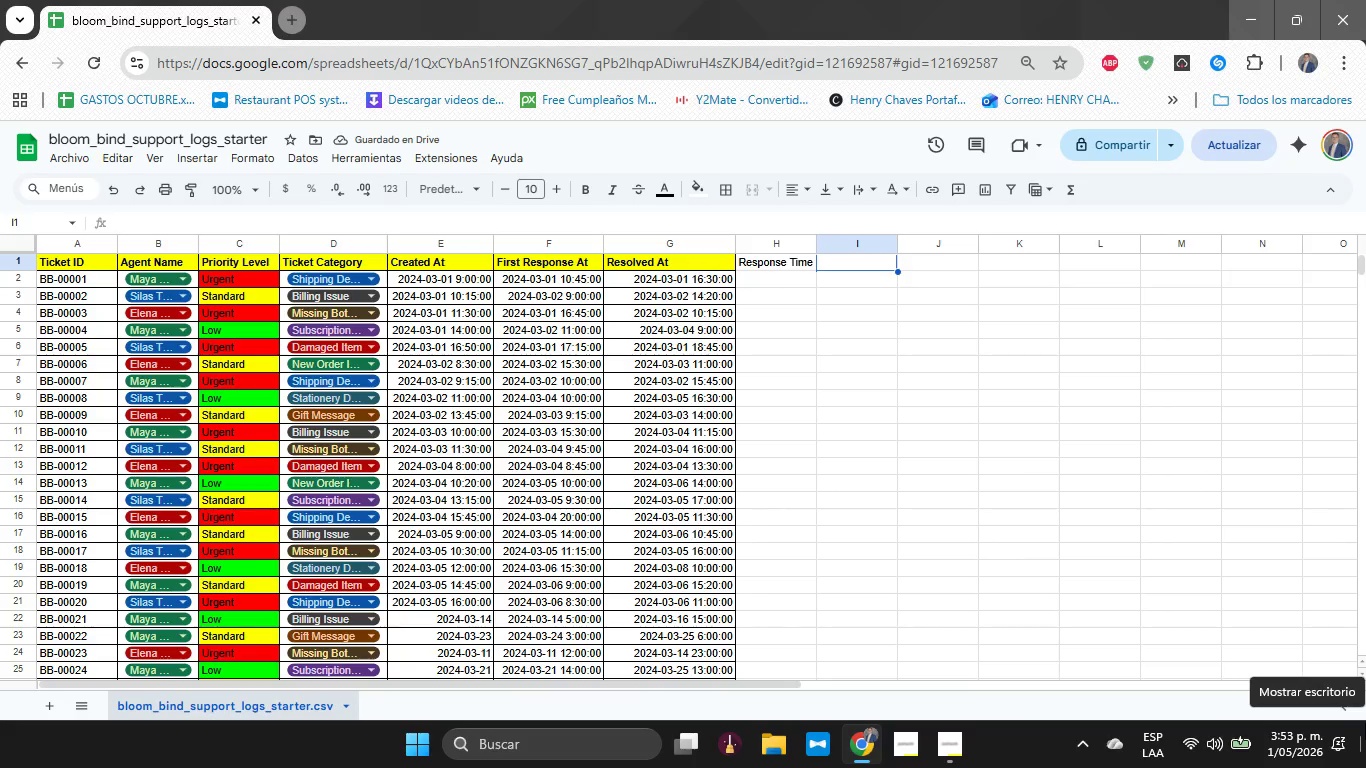 
type(Resolution Time)
 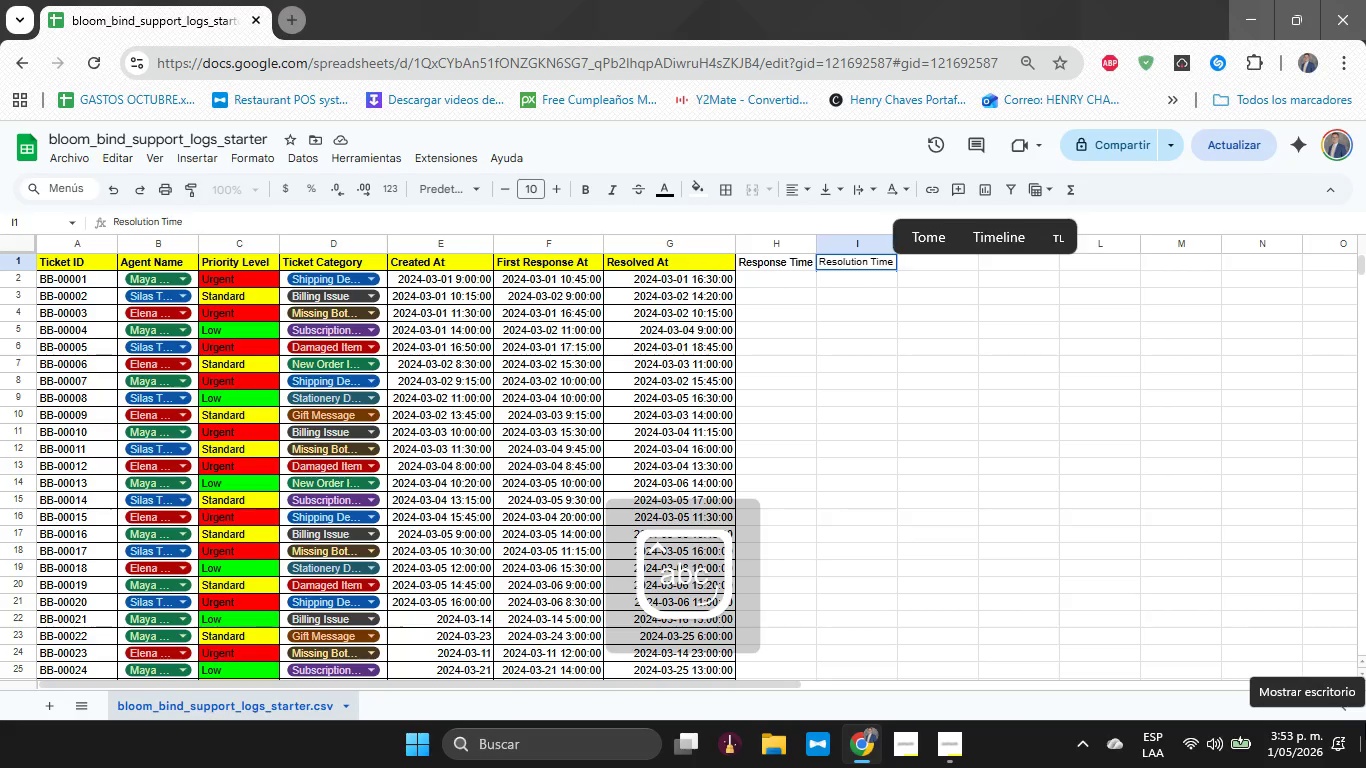 
key(Enter)
 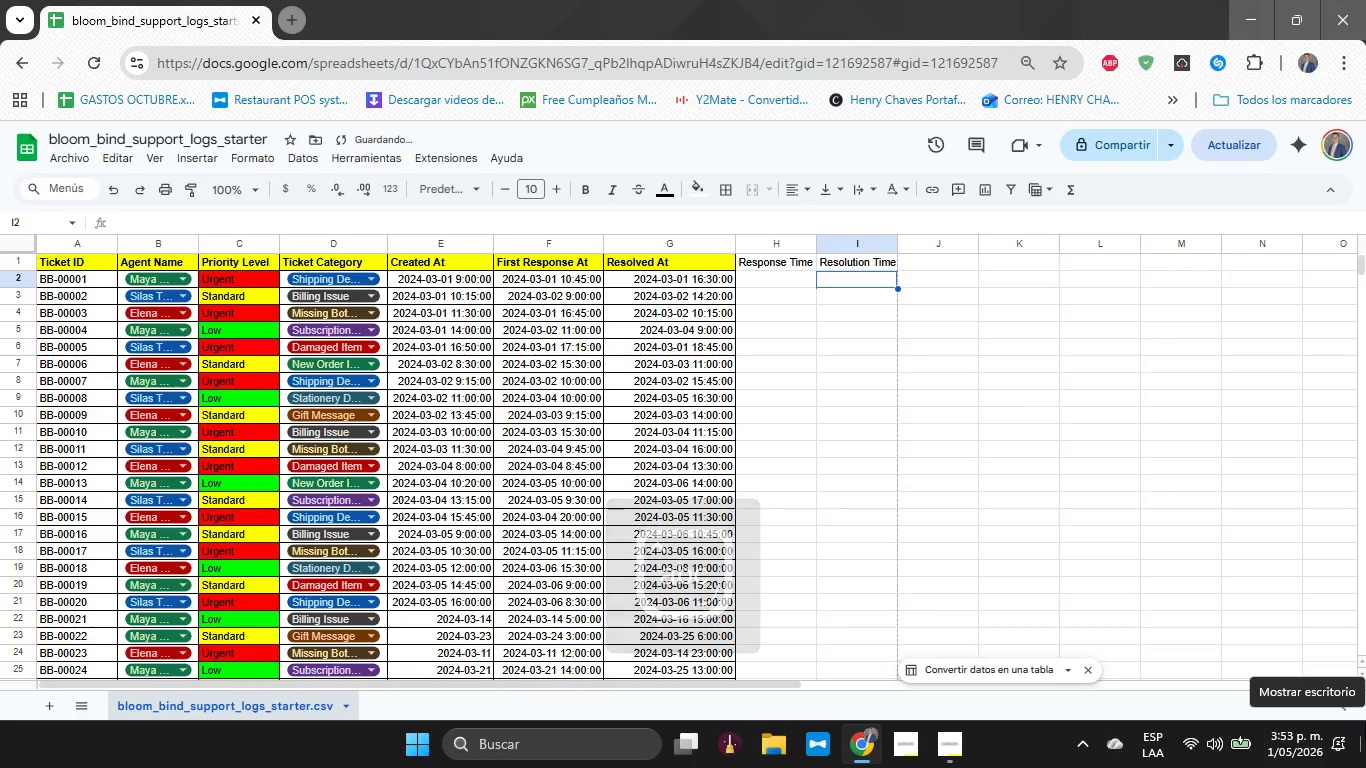 
hold_key(key=NumpadEnter, duration=0.55)
 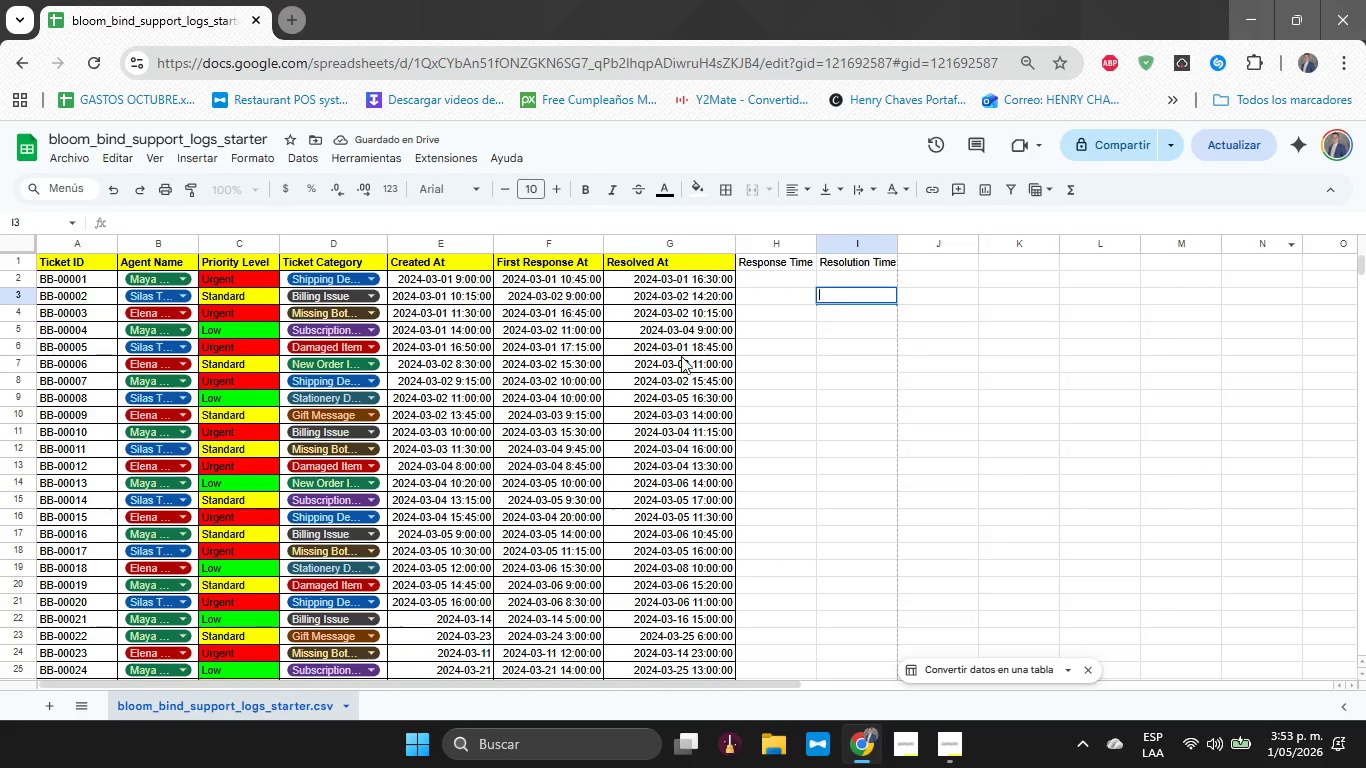 
left_click([742, 348])
 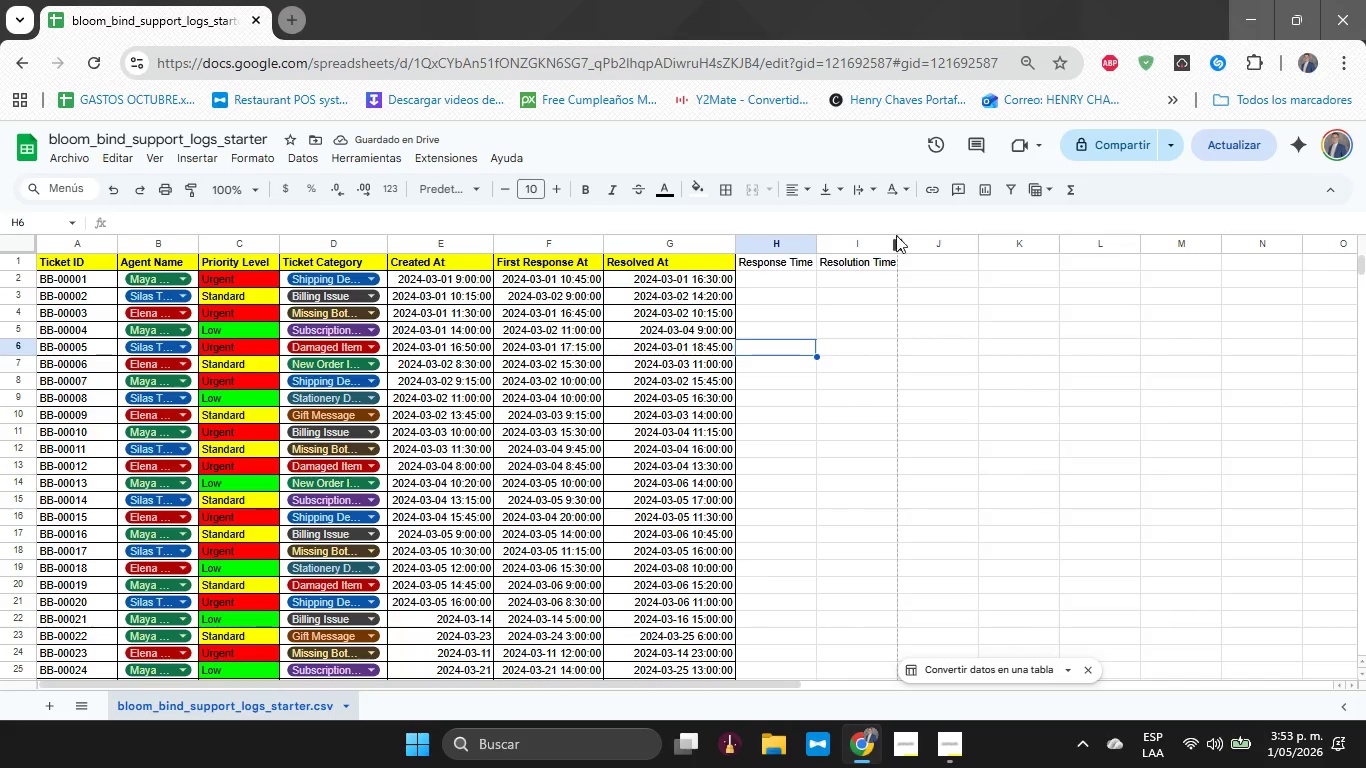 
left_click([899, 237])
 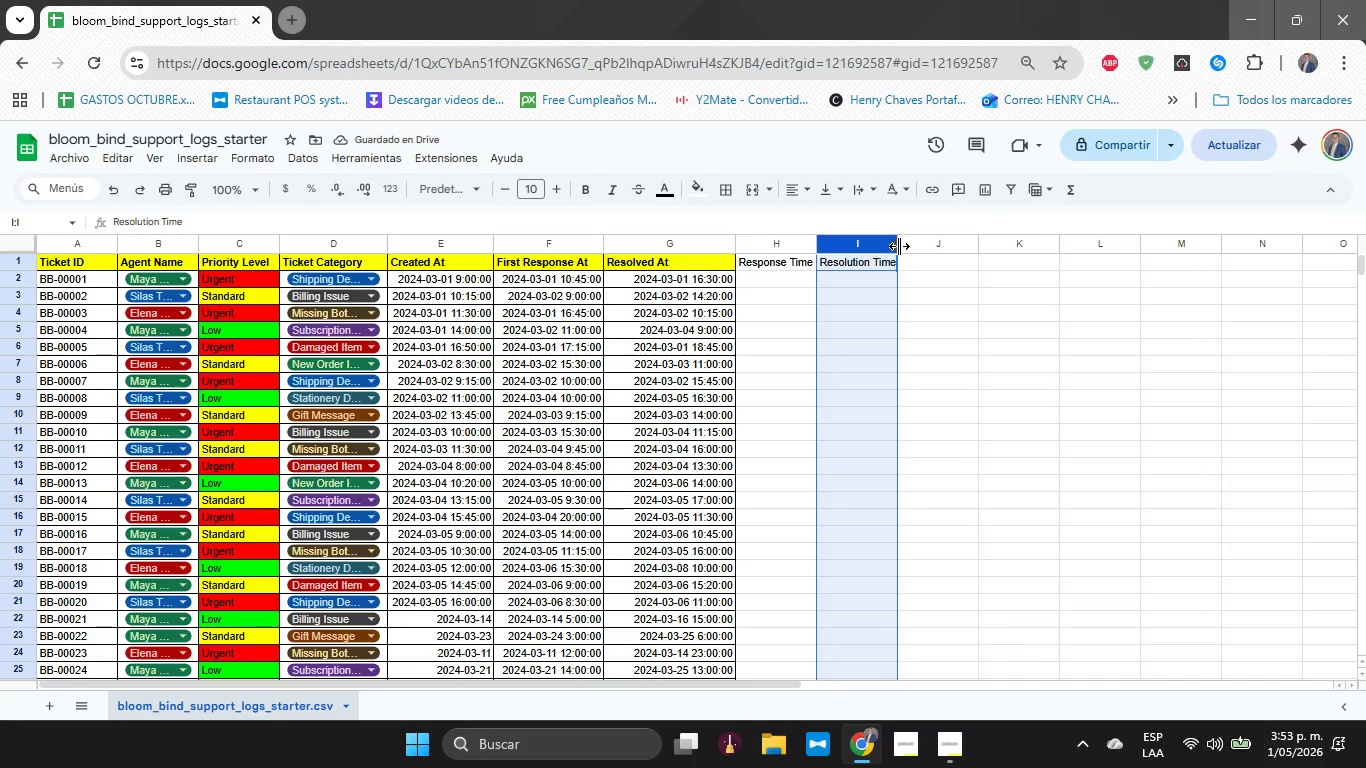 
left_click_drag(start_coordinate=[899, 246], to_coordinate=[914, 244])
 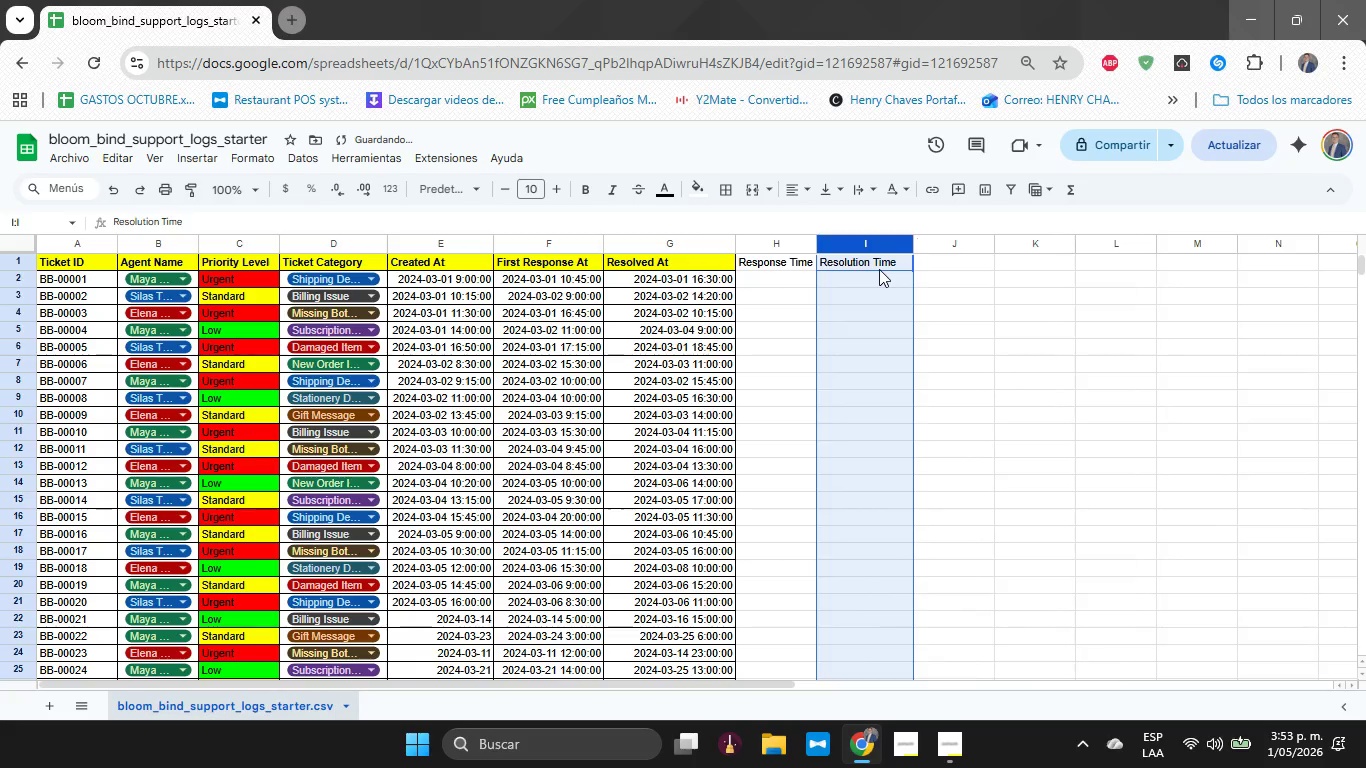 
left_click([879, 269])
 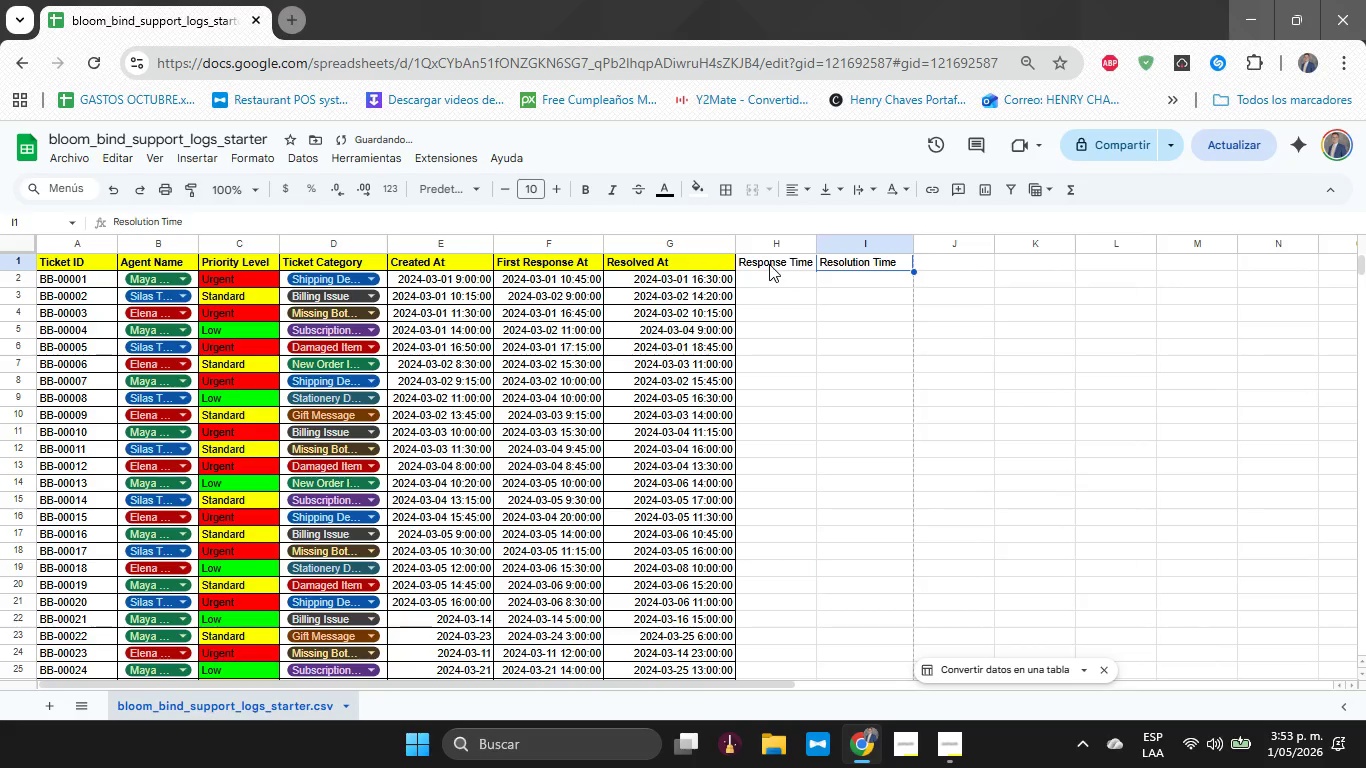 
left_click_drag(start_coordinate=[775, 261], to_coordinate=[851, 256])
 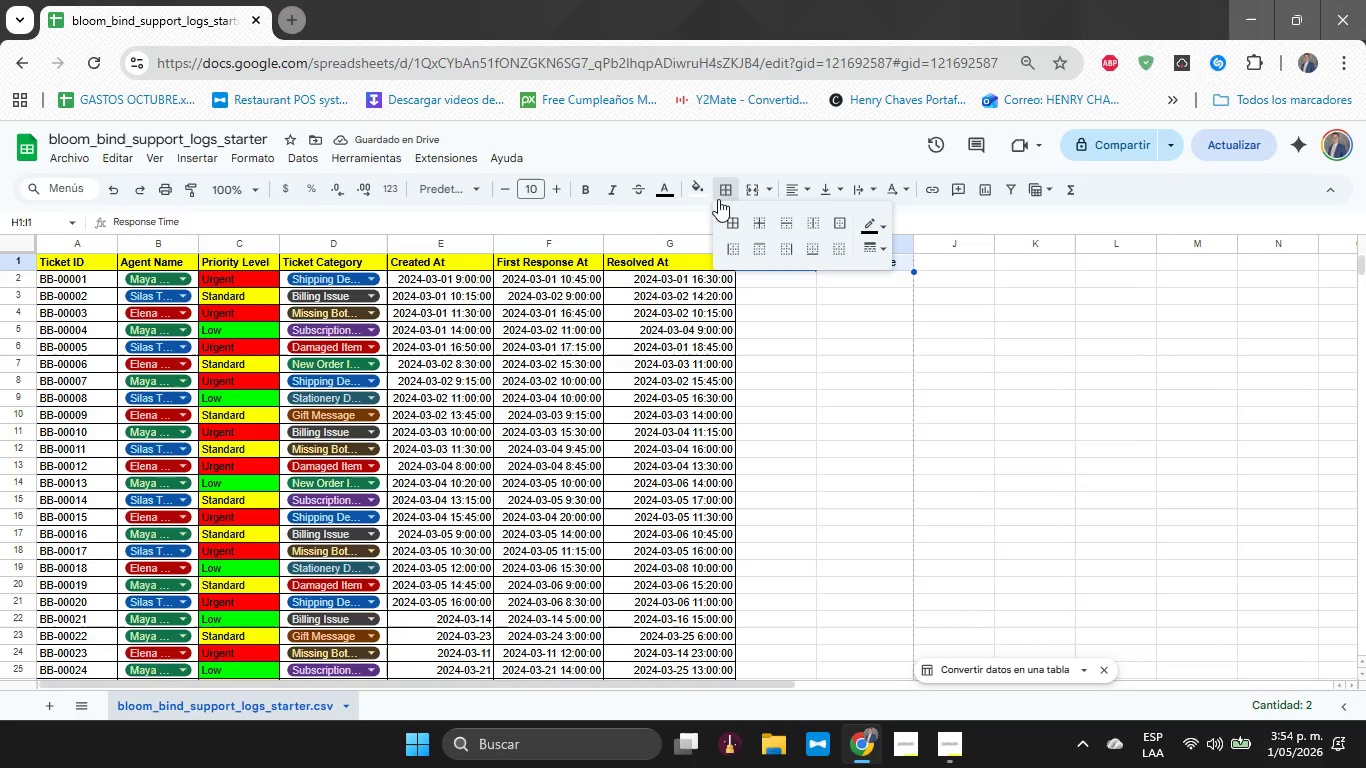 
double_click([735, 212])
 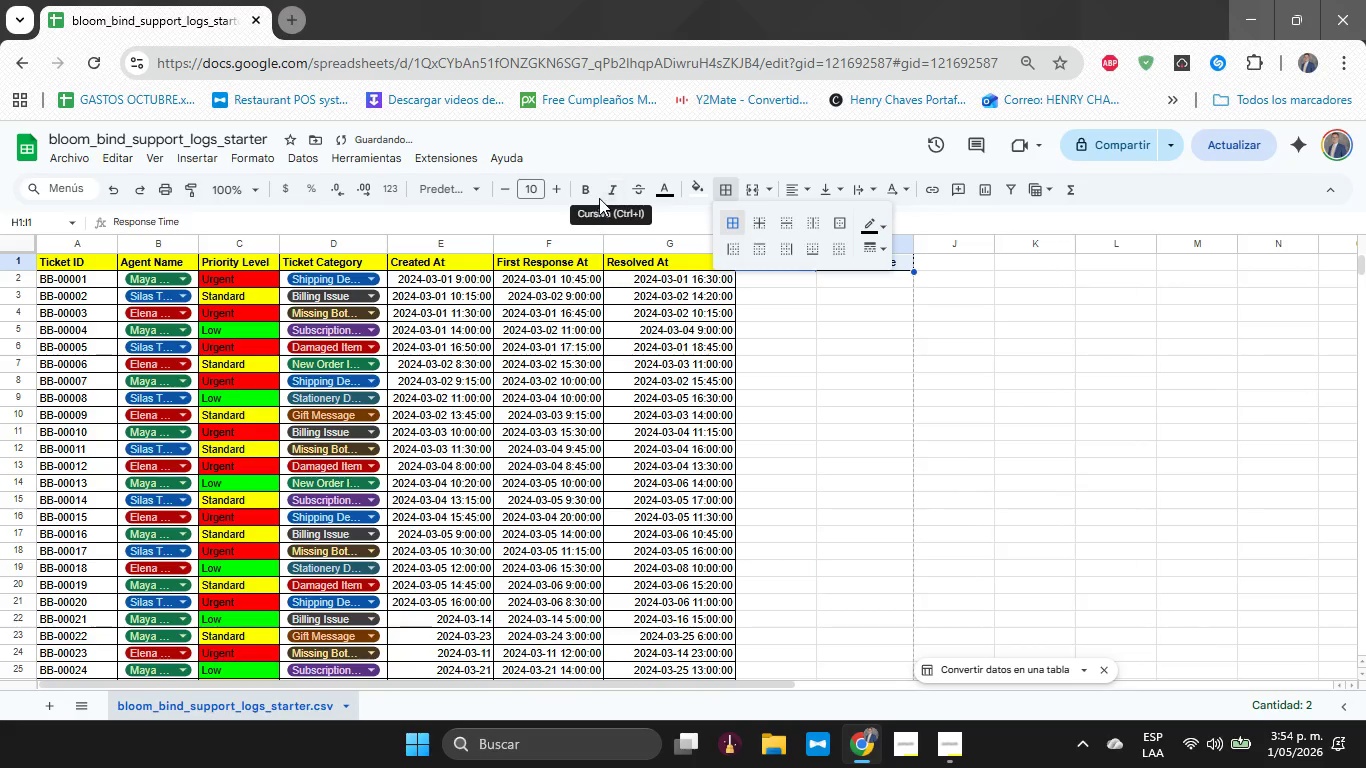 
left_click([591, 195])
 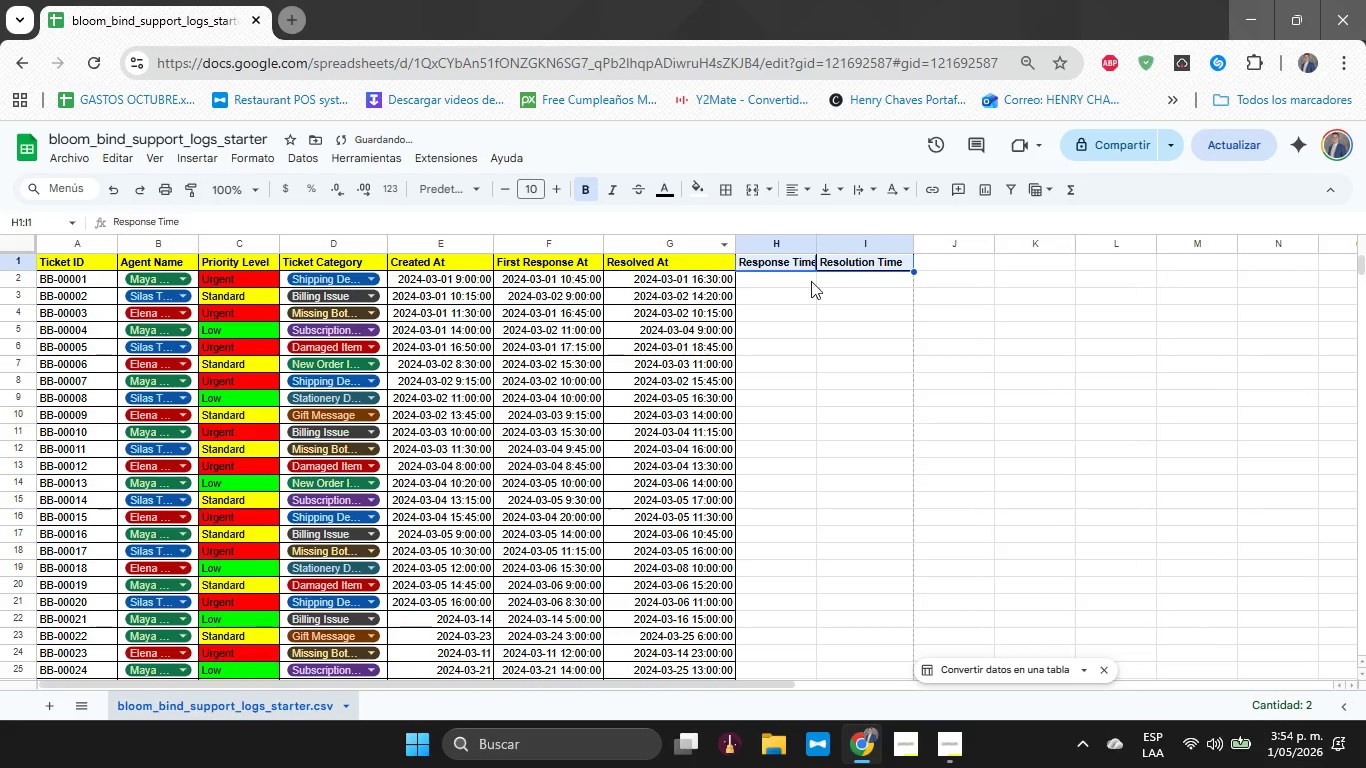 
left_click([825, 291])
 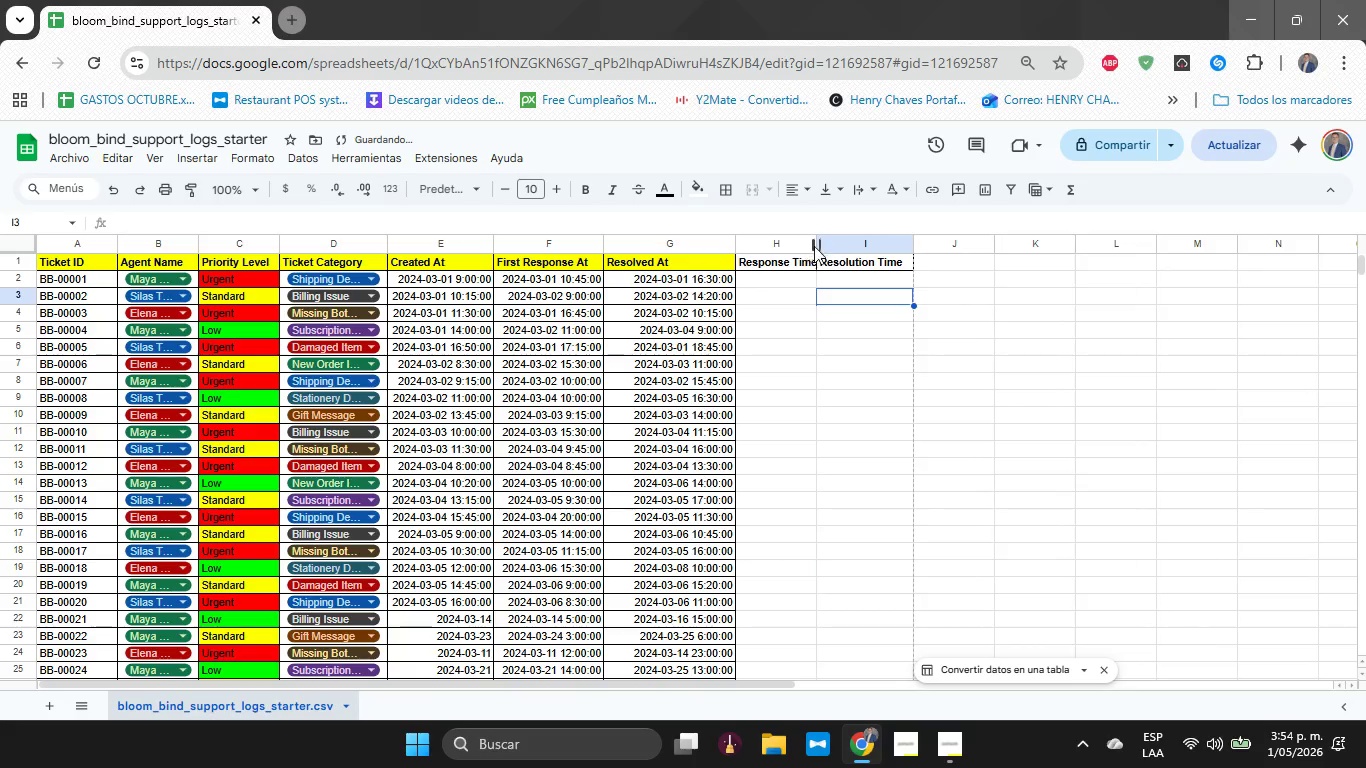 
left_click_drag(start_coordinate=[815, 246], to_coordinate=[828, 246])
 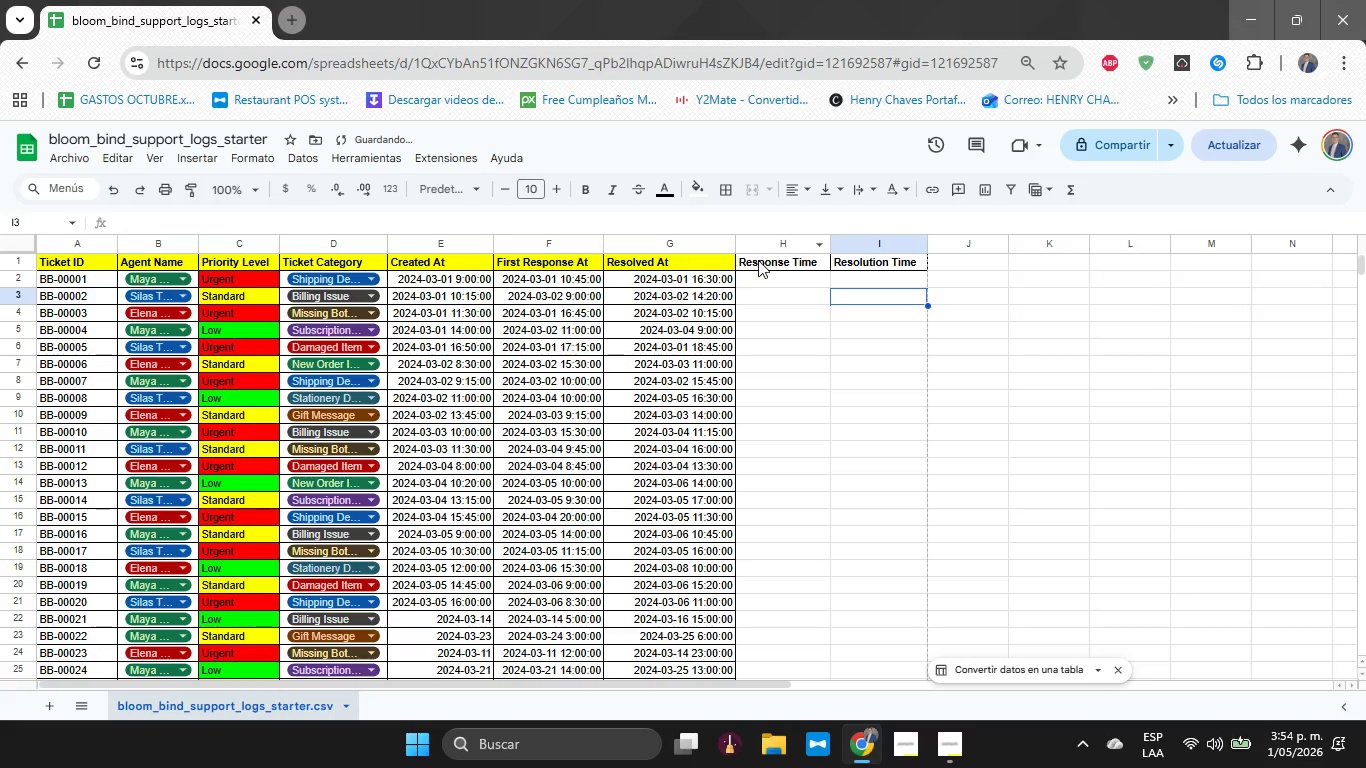 
left_click_drag(start_coordinate=[758, 260], to_coordinate=[860, 260])
 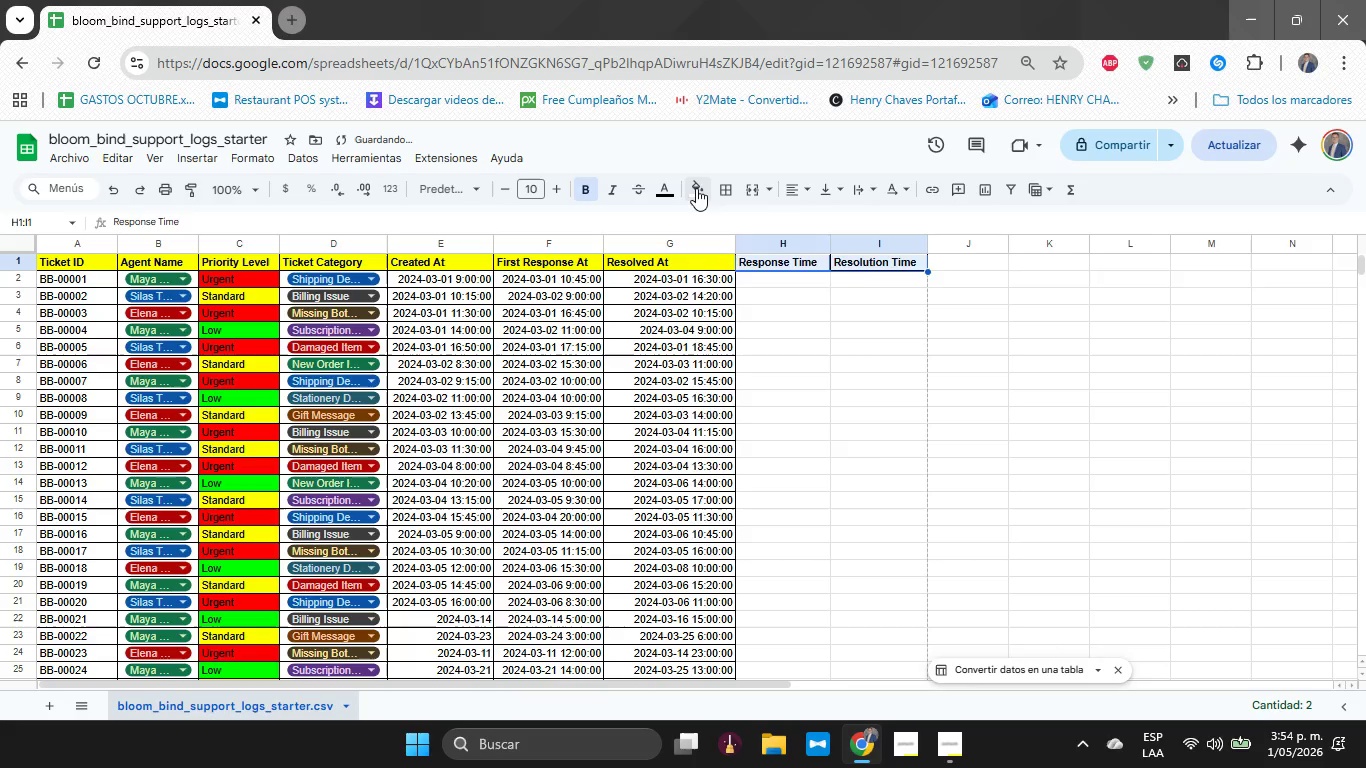 
left_click([696, 188])
 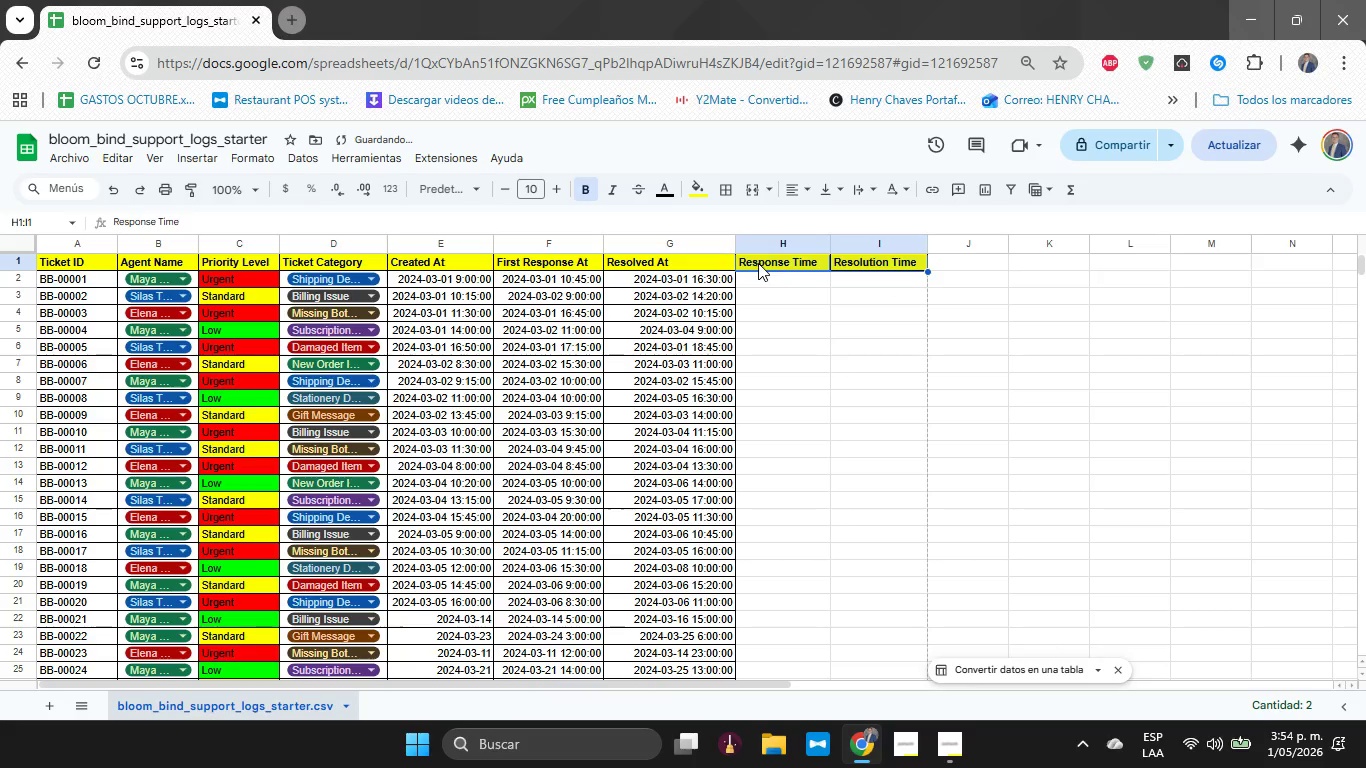 
left_click([764, 298])
 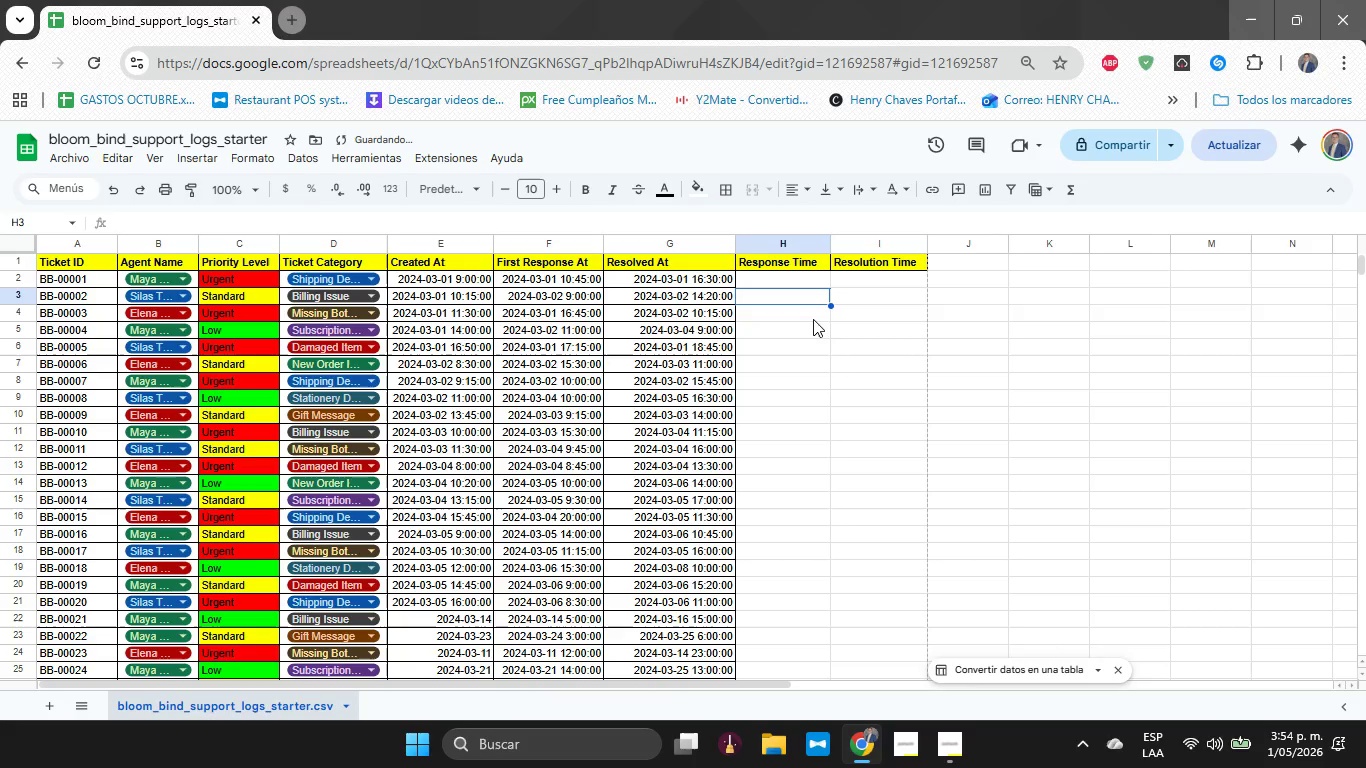 
key(Control+A)
 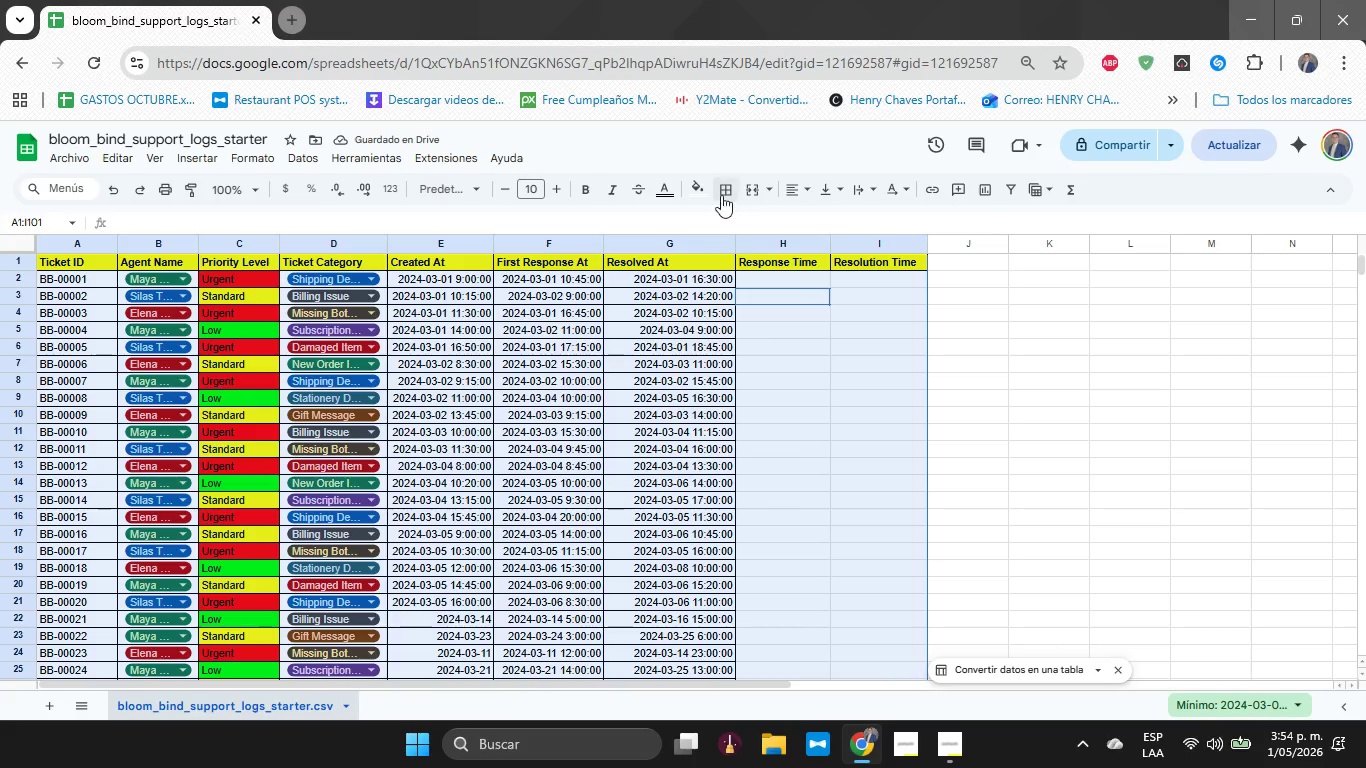 
double_click([724, 226])
 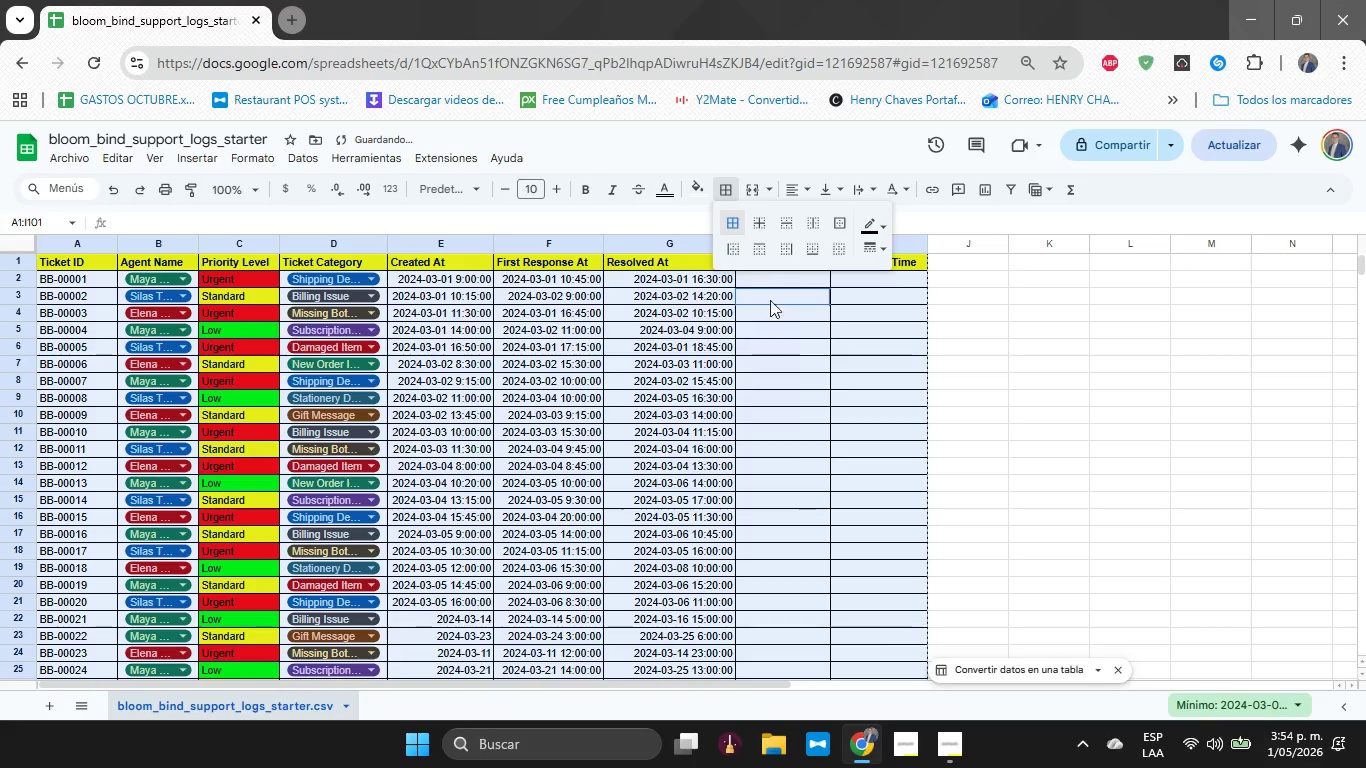 
left_click([797, 335])
 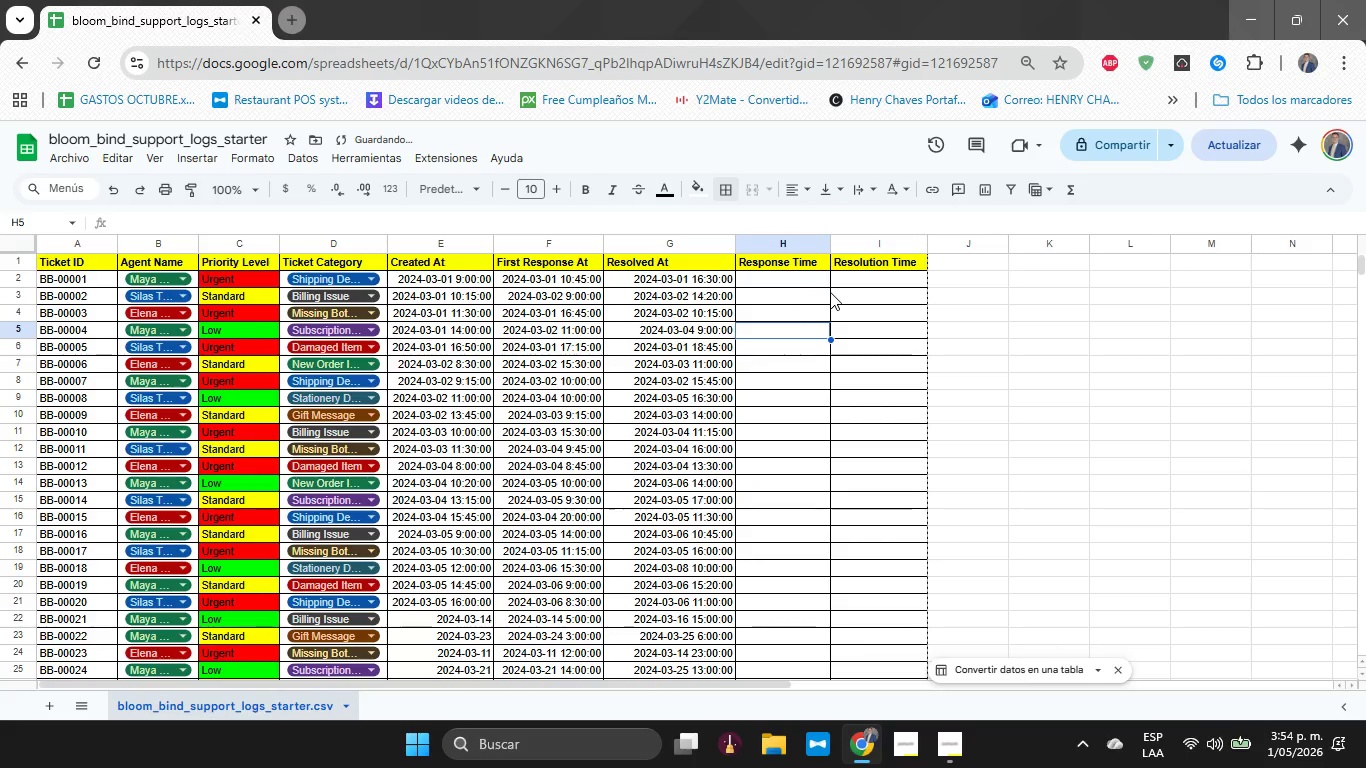 
left_click([800, 289])
 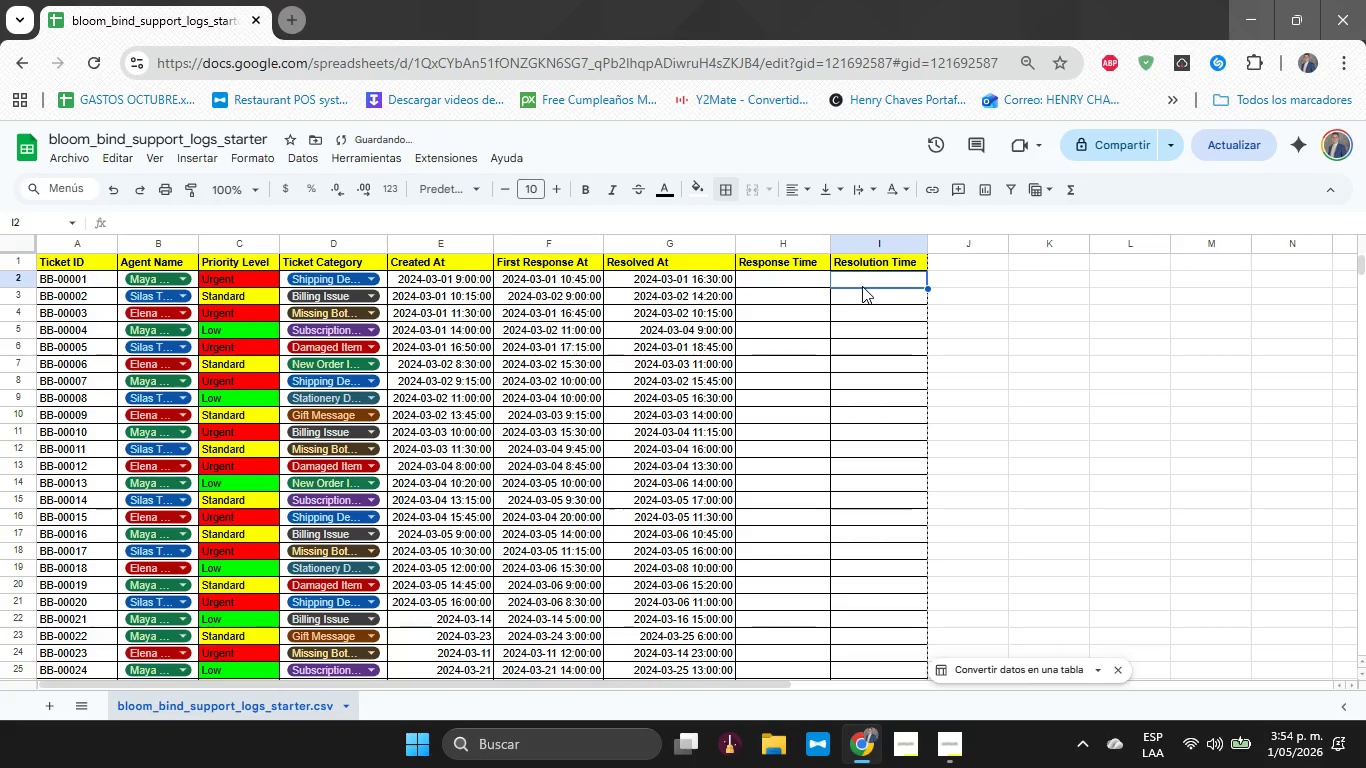 
double_click([862, 296])
 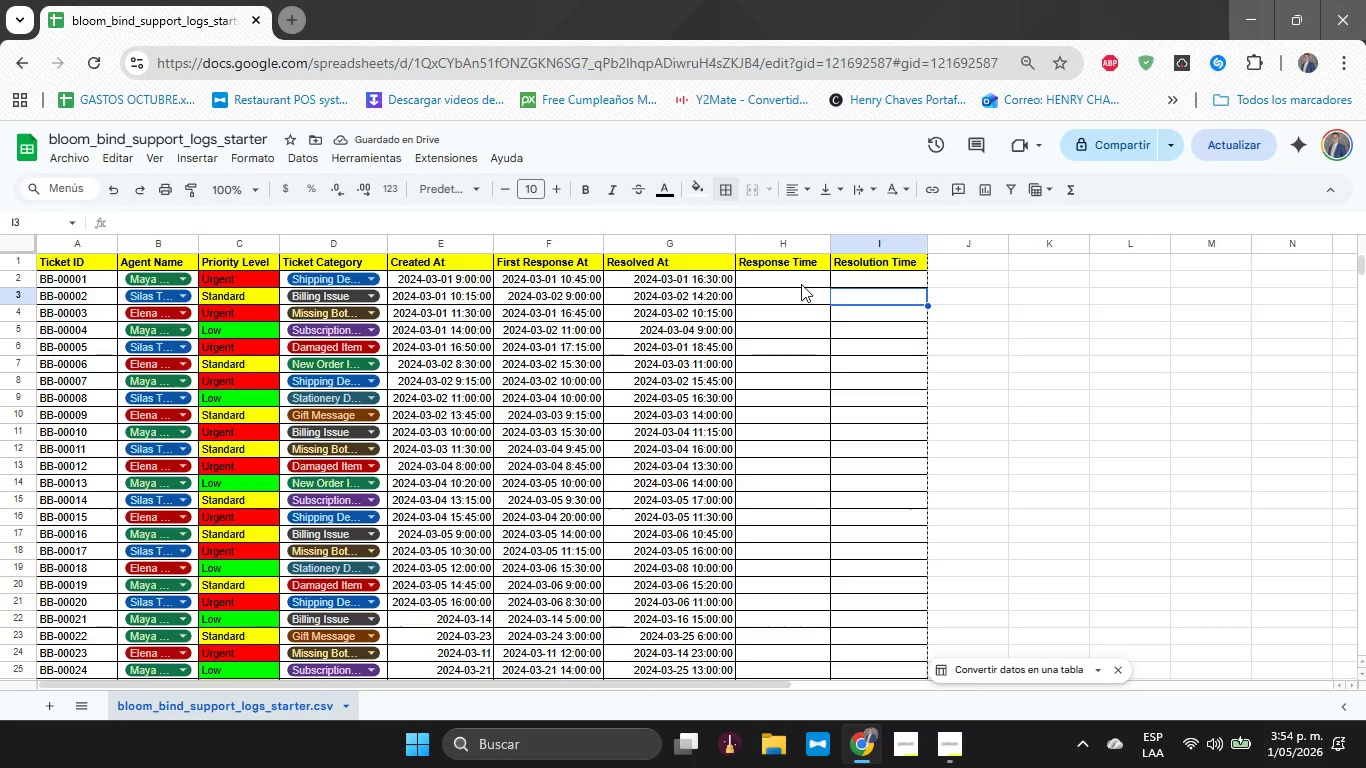 
left_click([801, 284])
 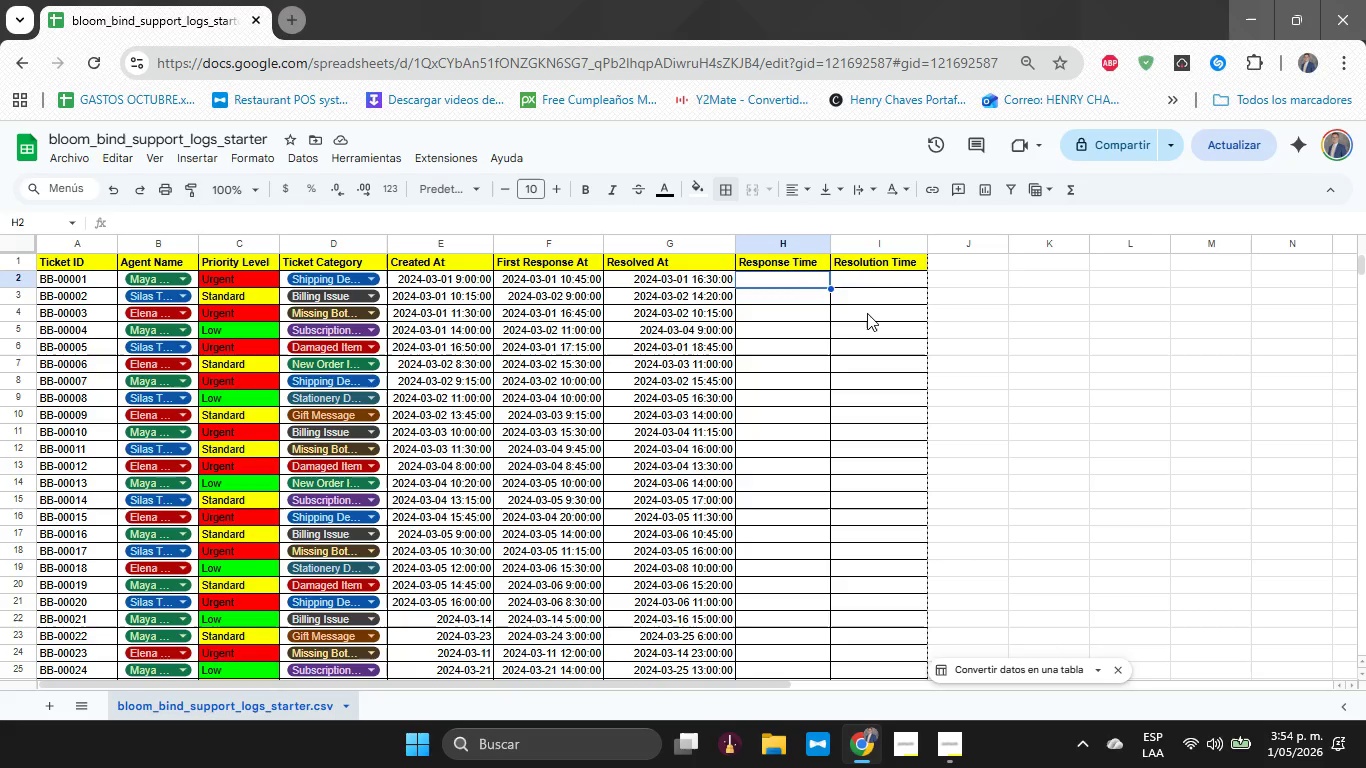 
wait(11.27)
 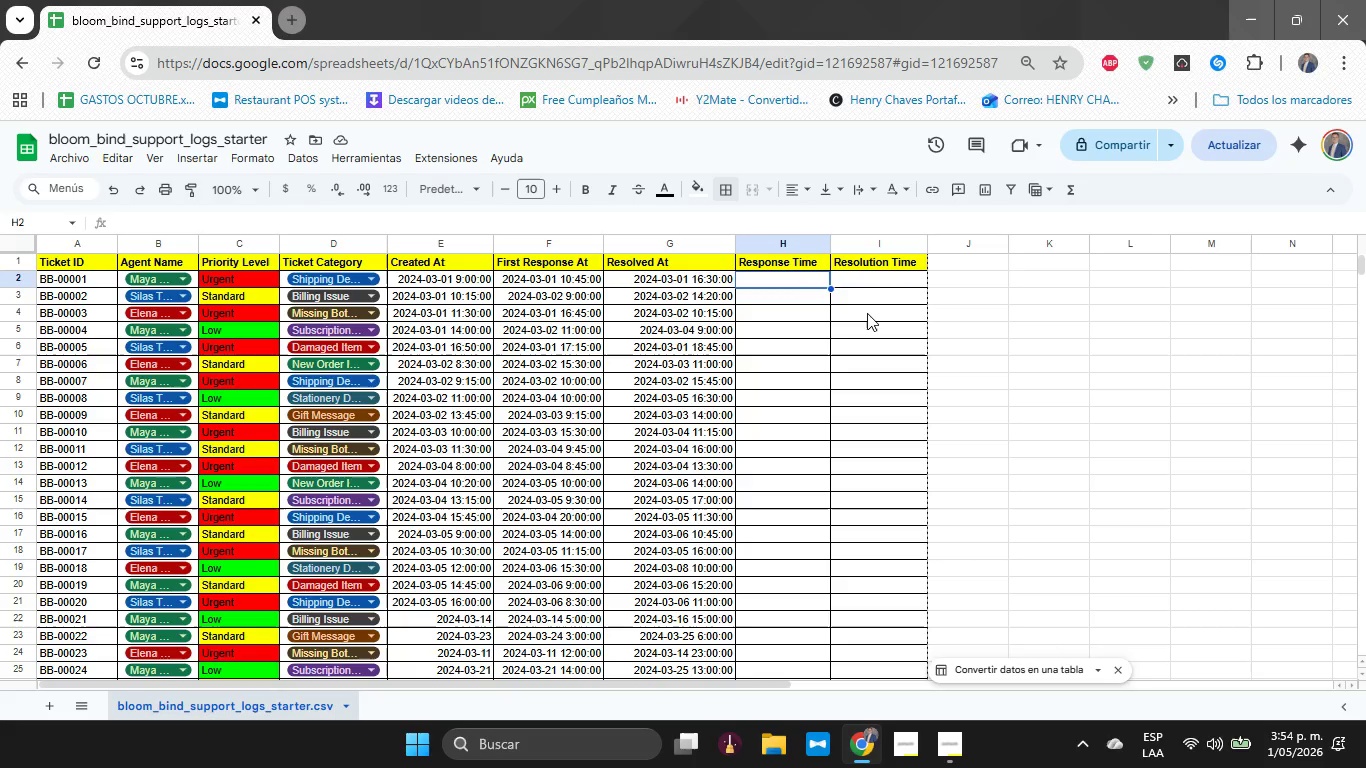 
key(ArrowRight)
 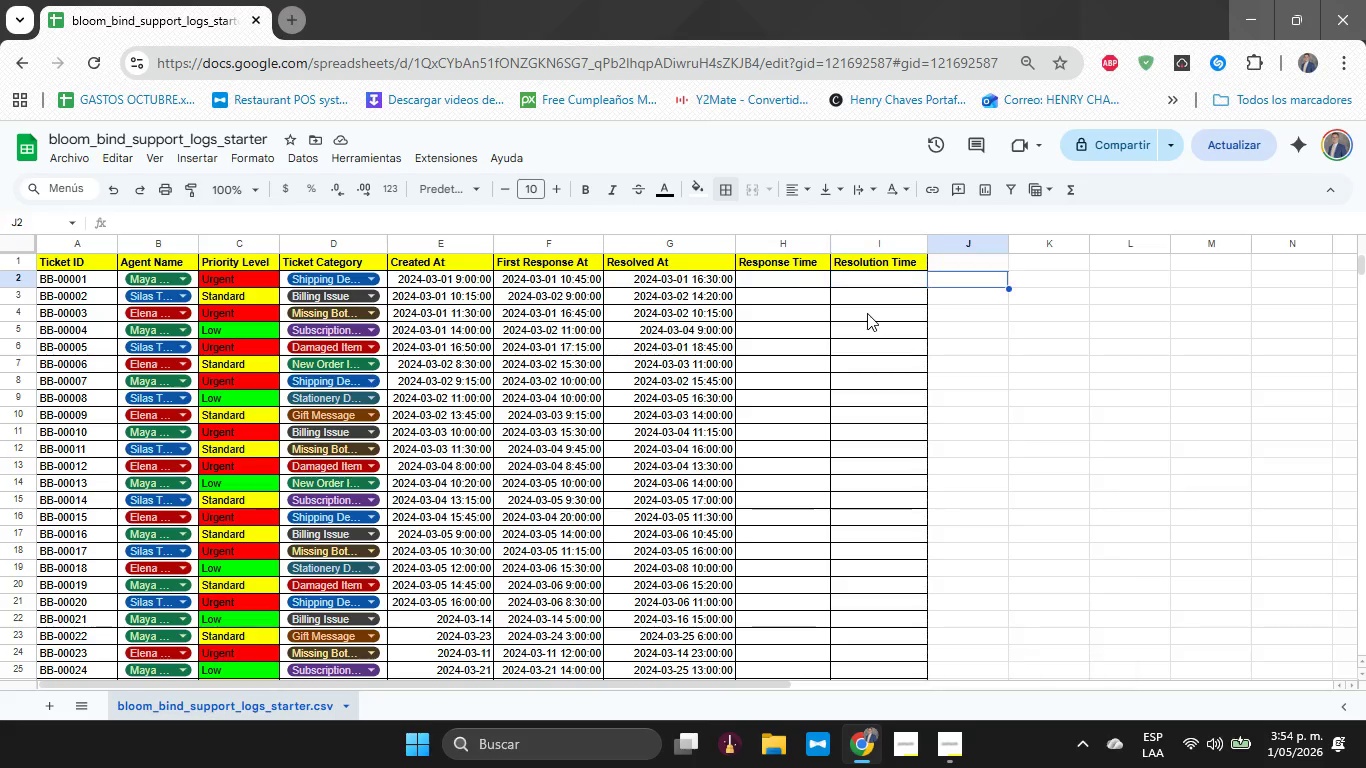 
key(ArrowRight)
 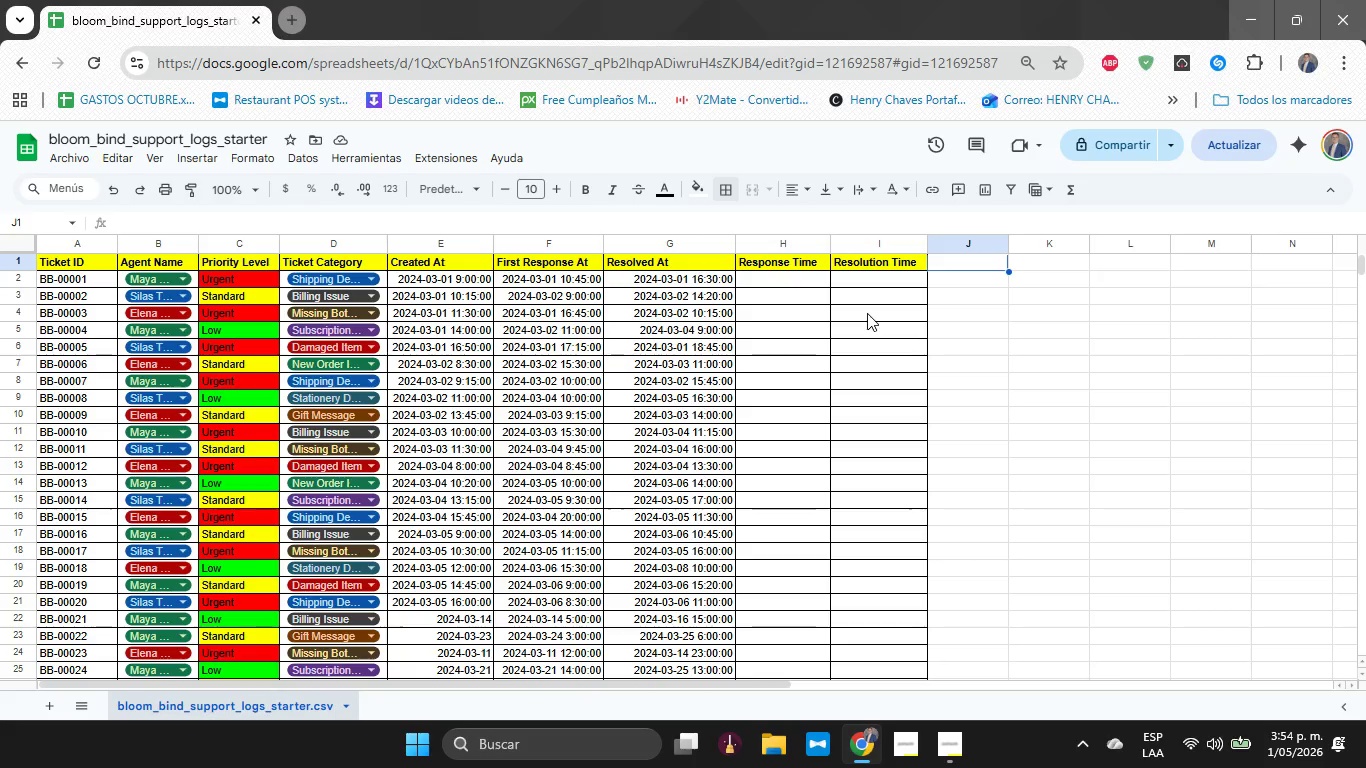 
key(ArrowUp)
 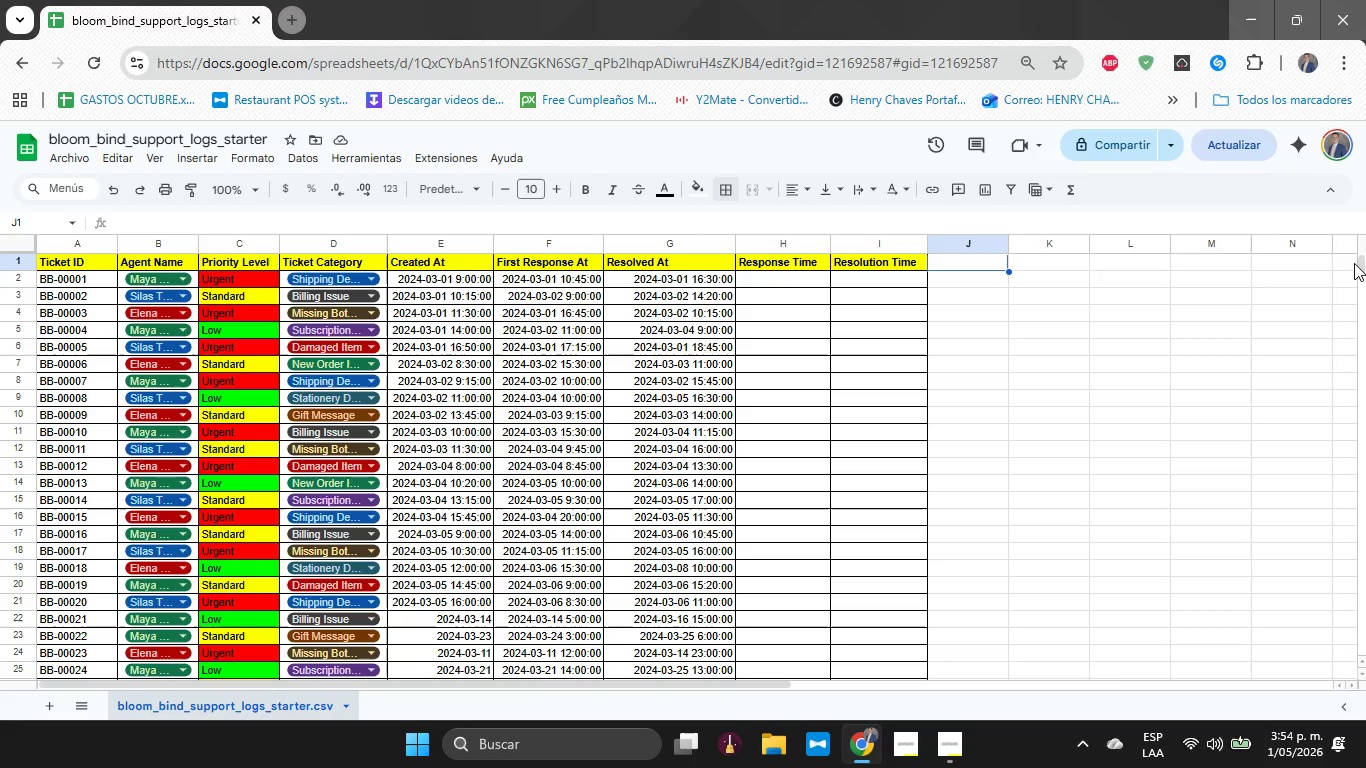 
type(SLA Target)
 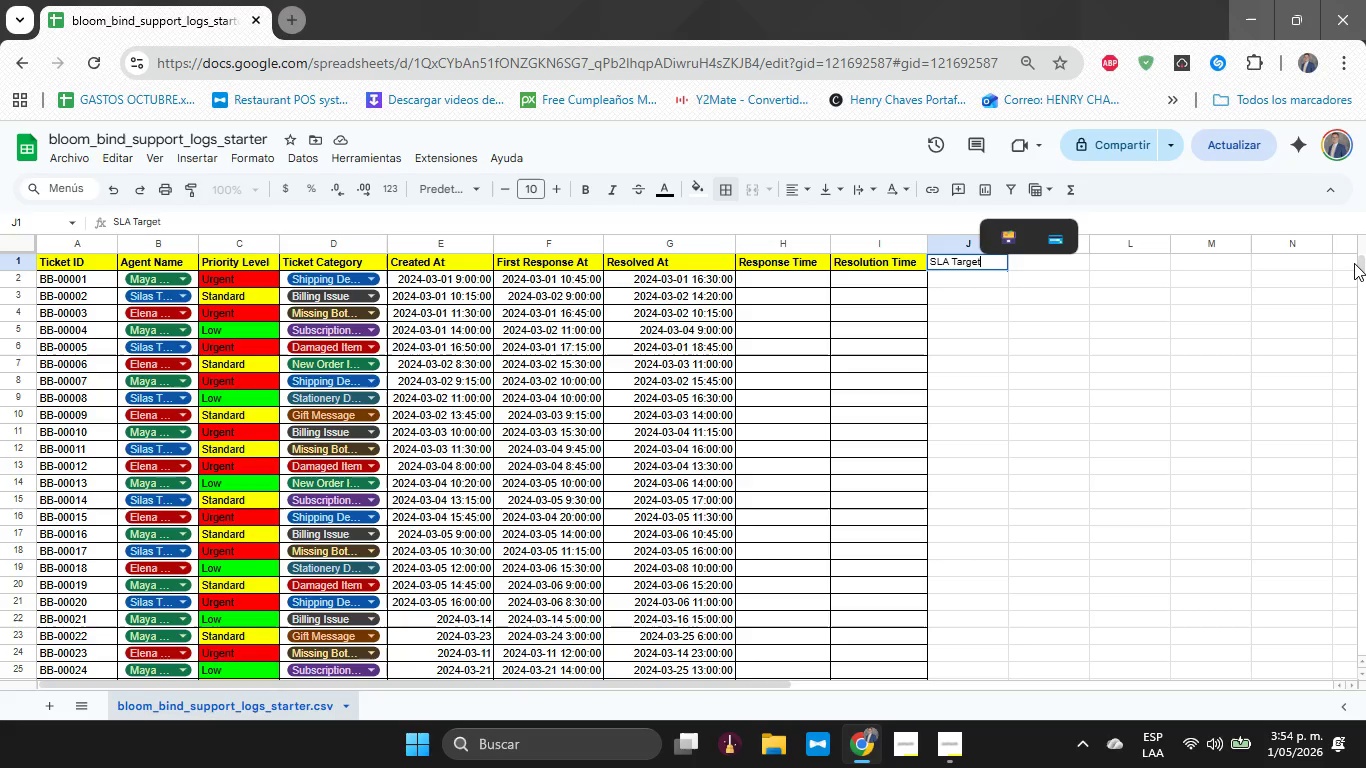 
key(Enter)
 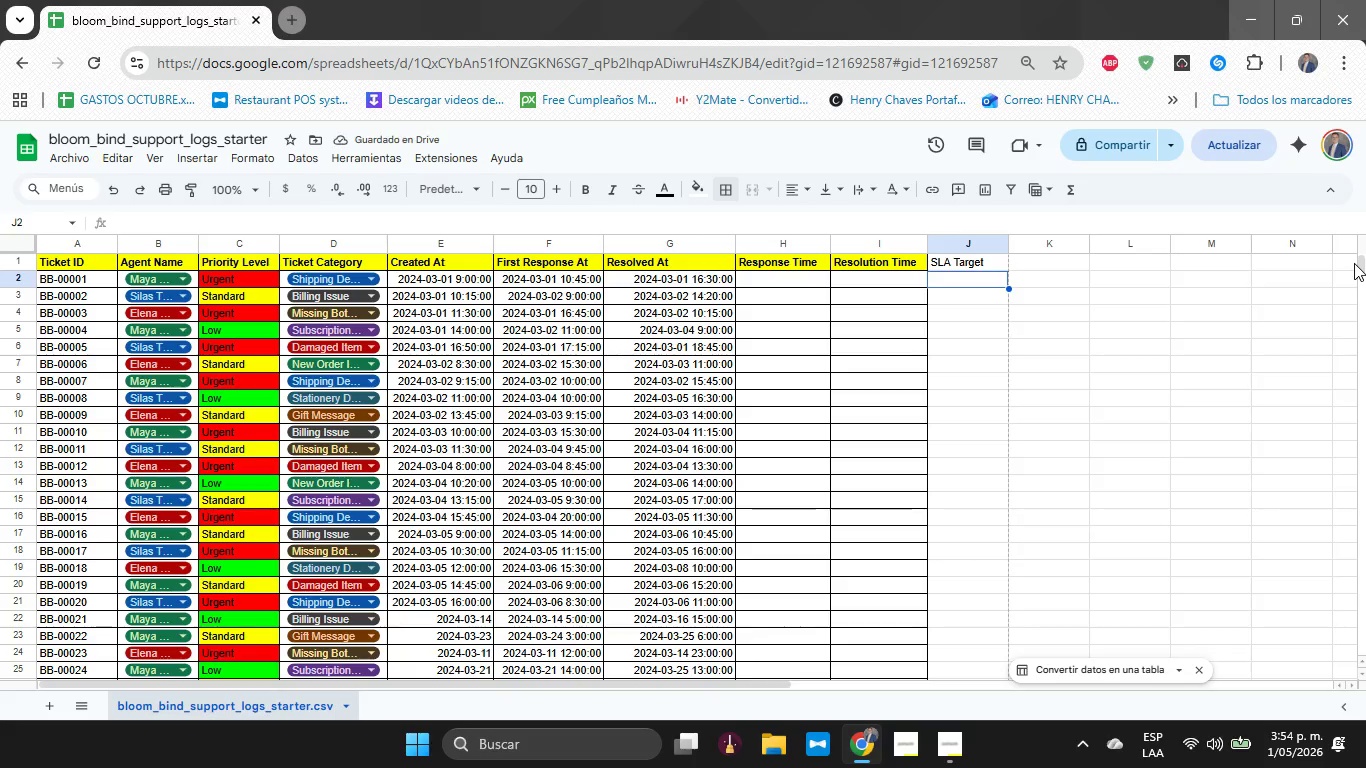 
key(ArrowUp)
 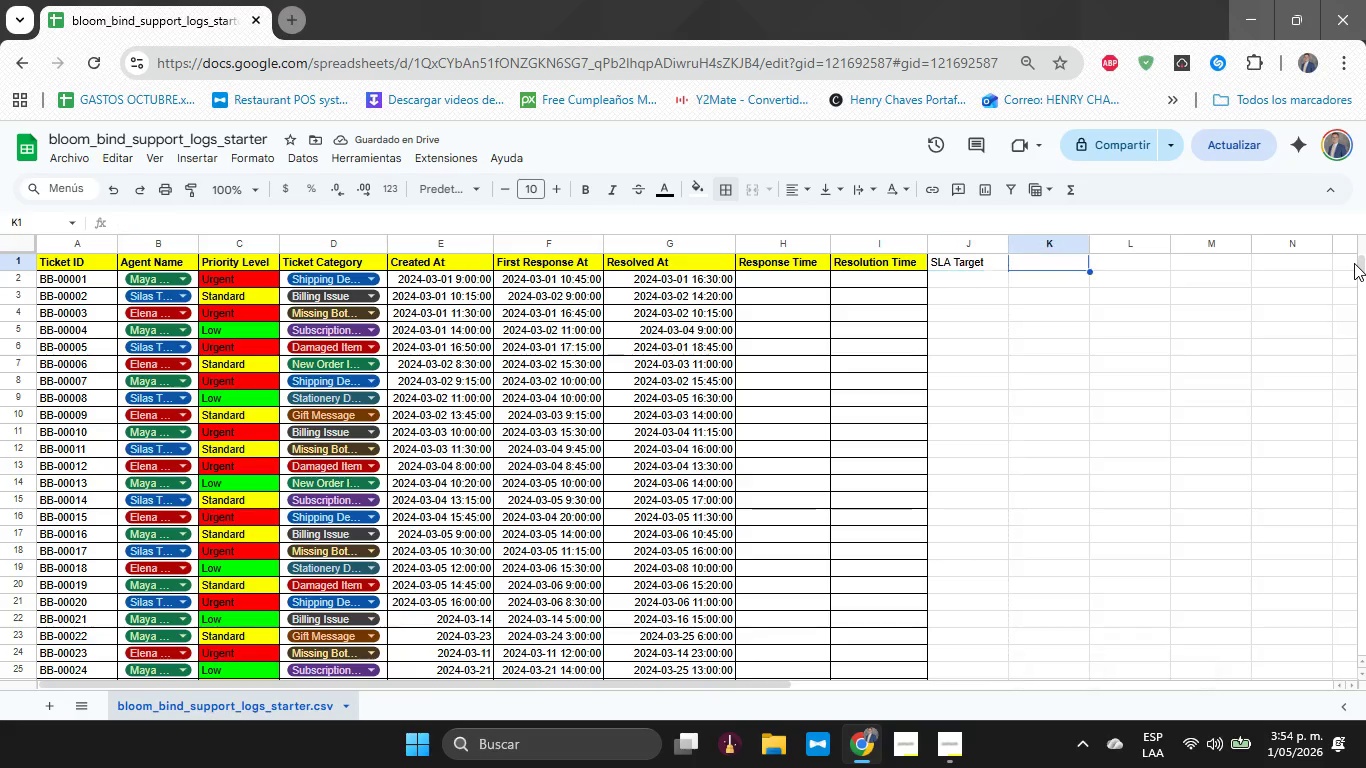 
key(ArrowRight)
 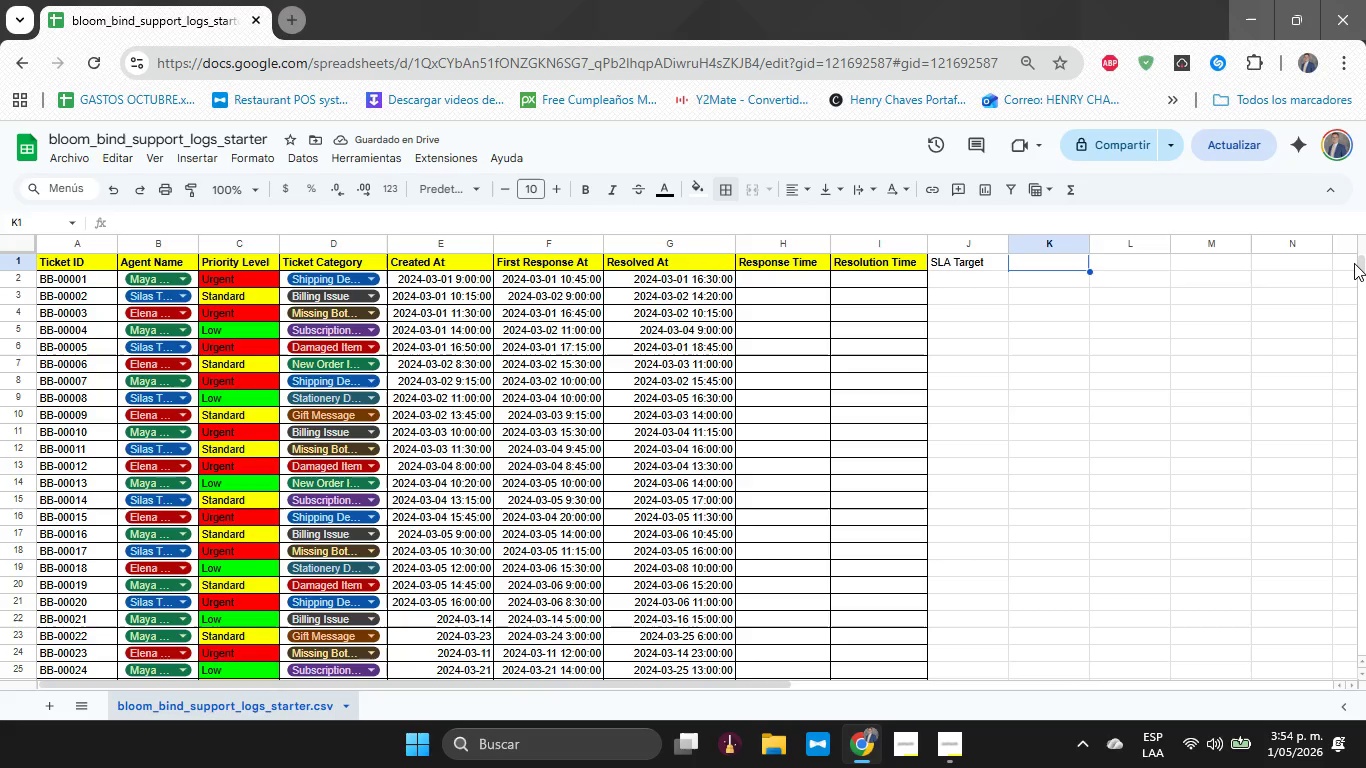 
type(SLA Stat)
 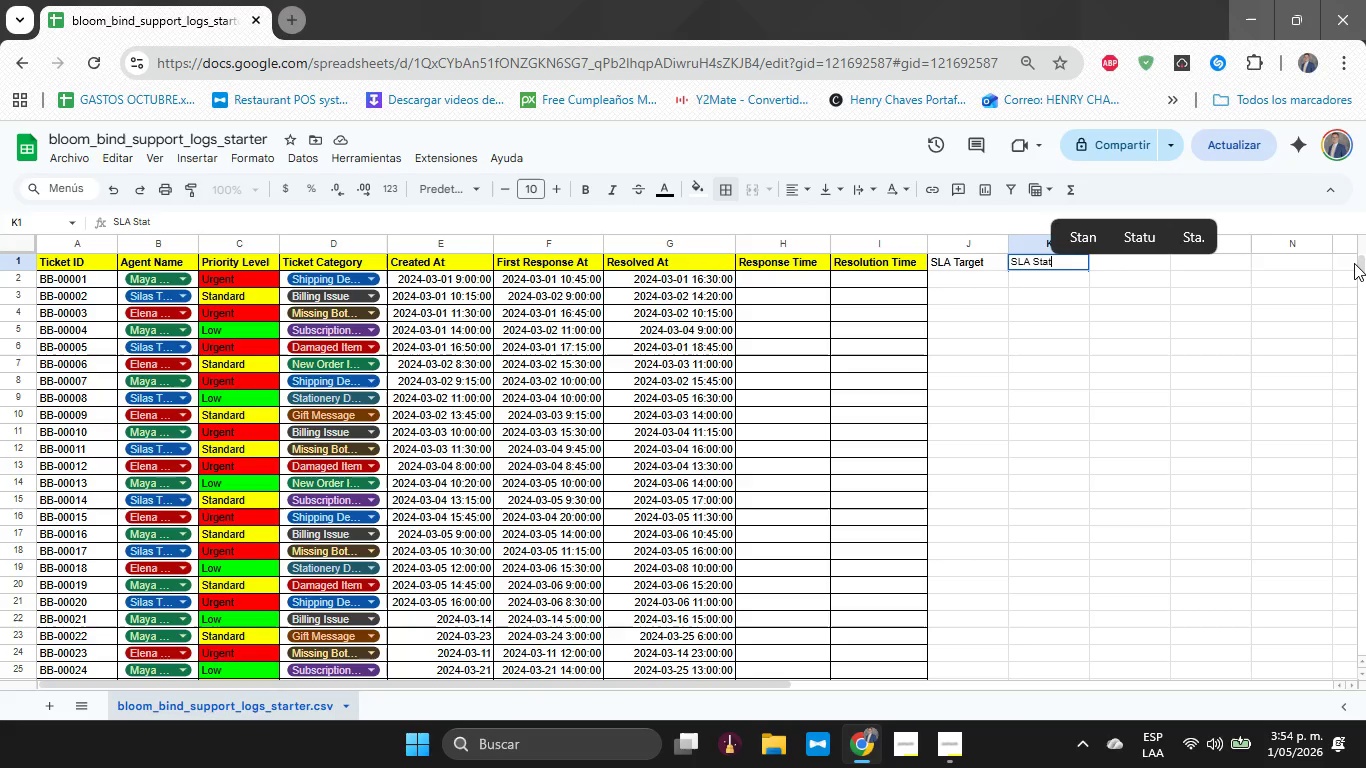 
type(tu)
key(Backspace)
key(Backspace)
type(us)
 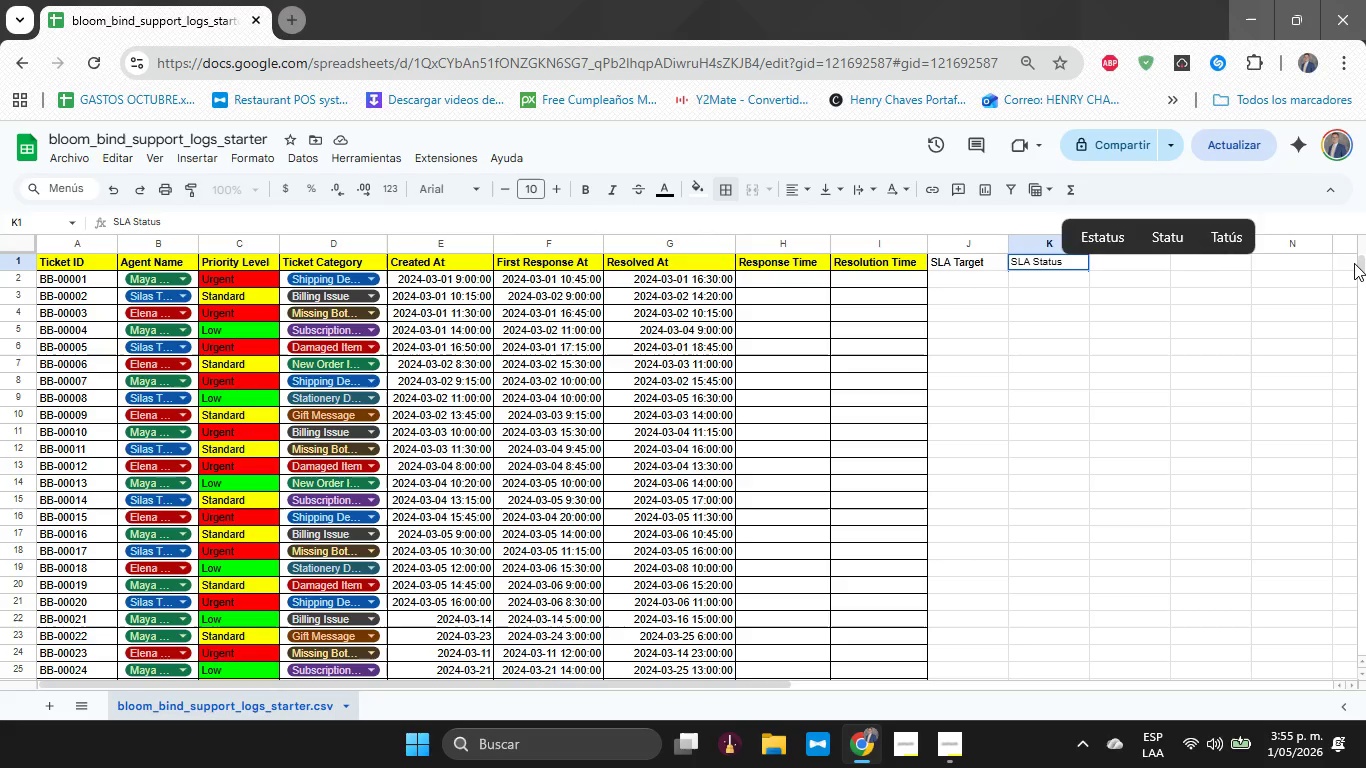 
key(Enter)
 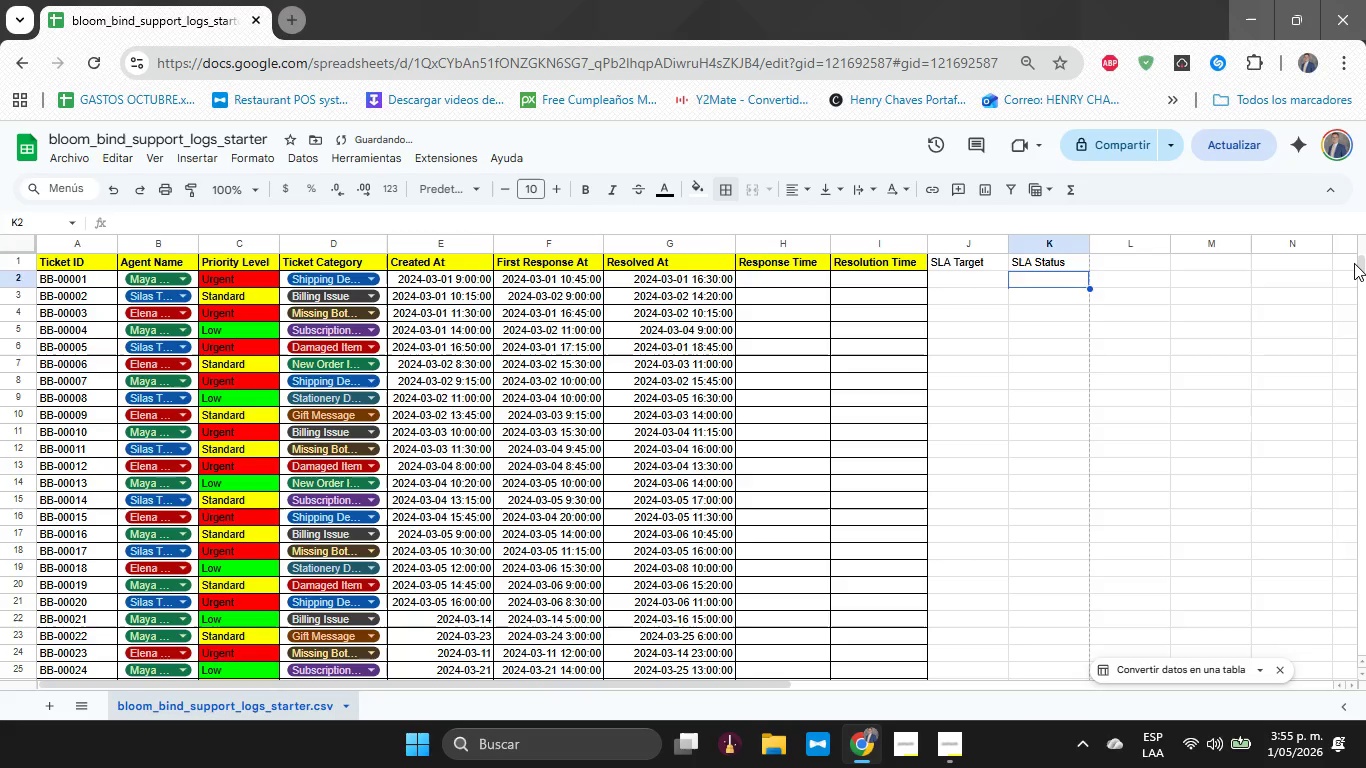 
key(ArrowUp)
 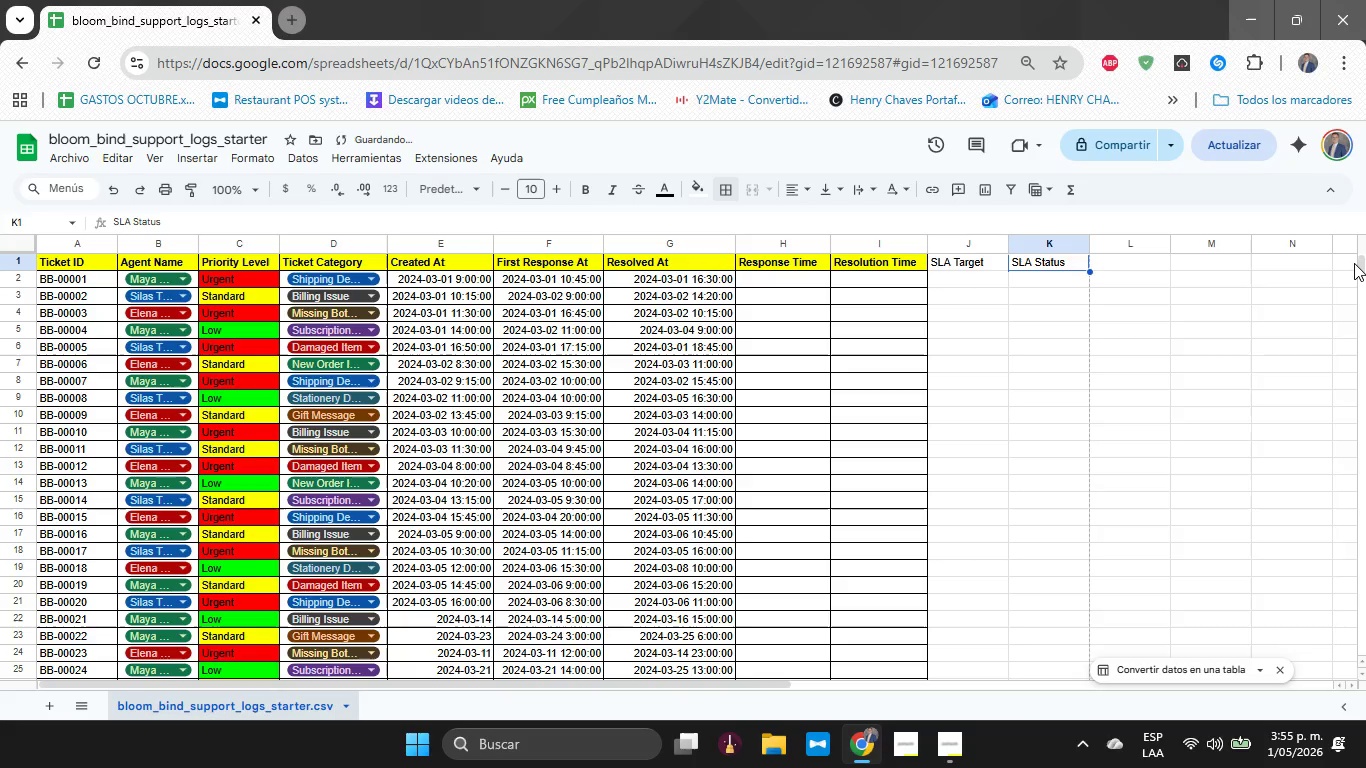 
key(ArrowRight)
 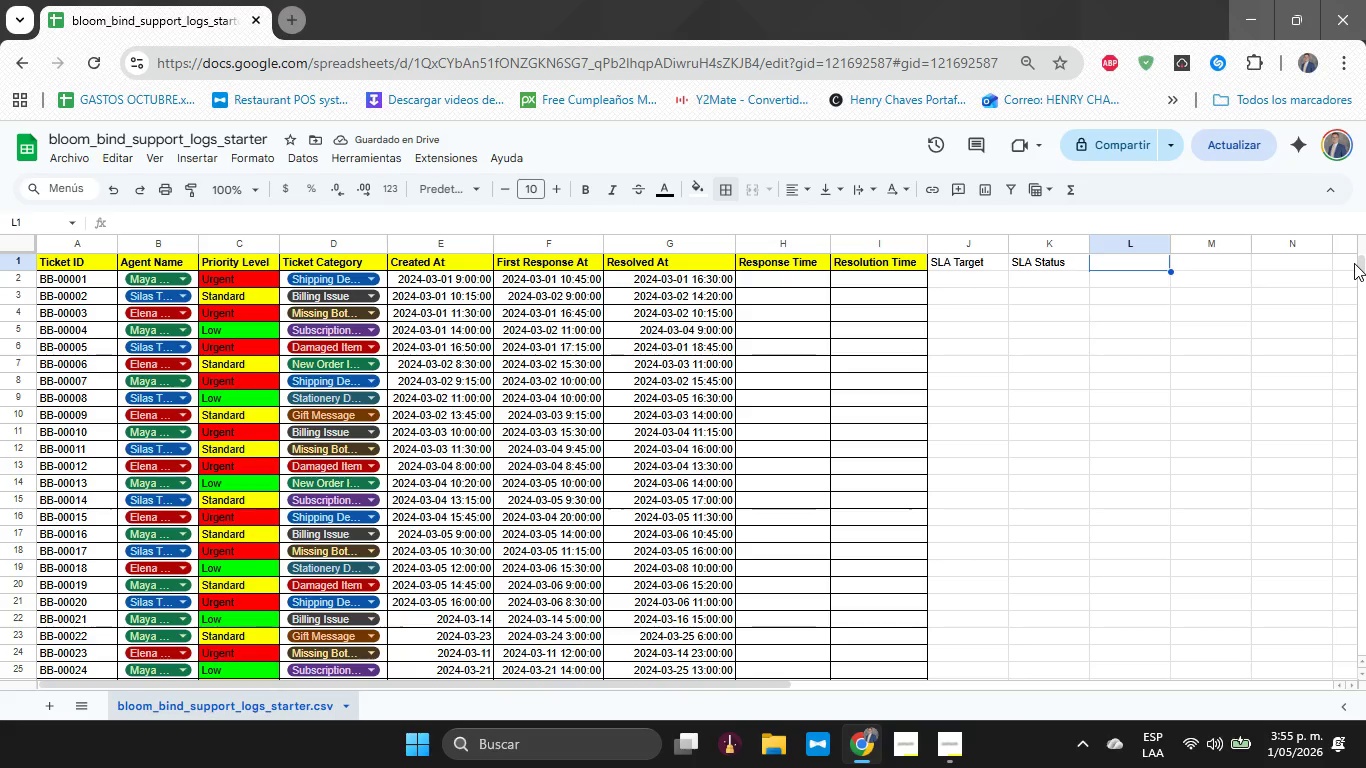 
type(Critical Flag)
 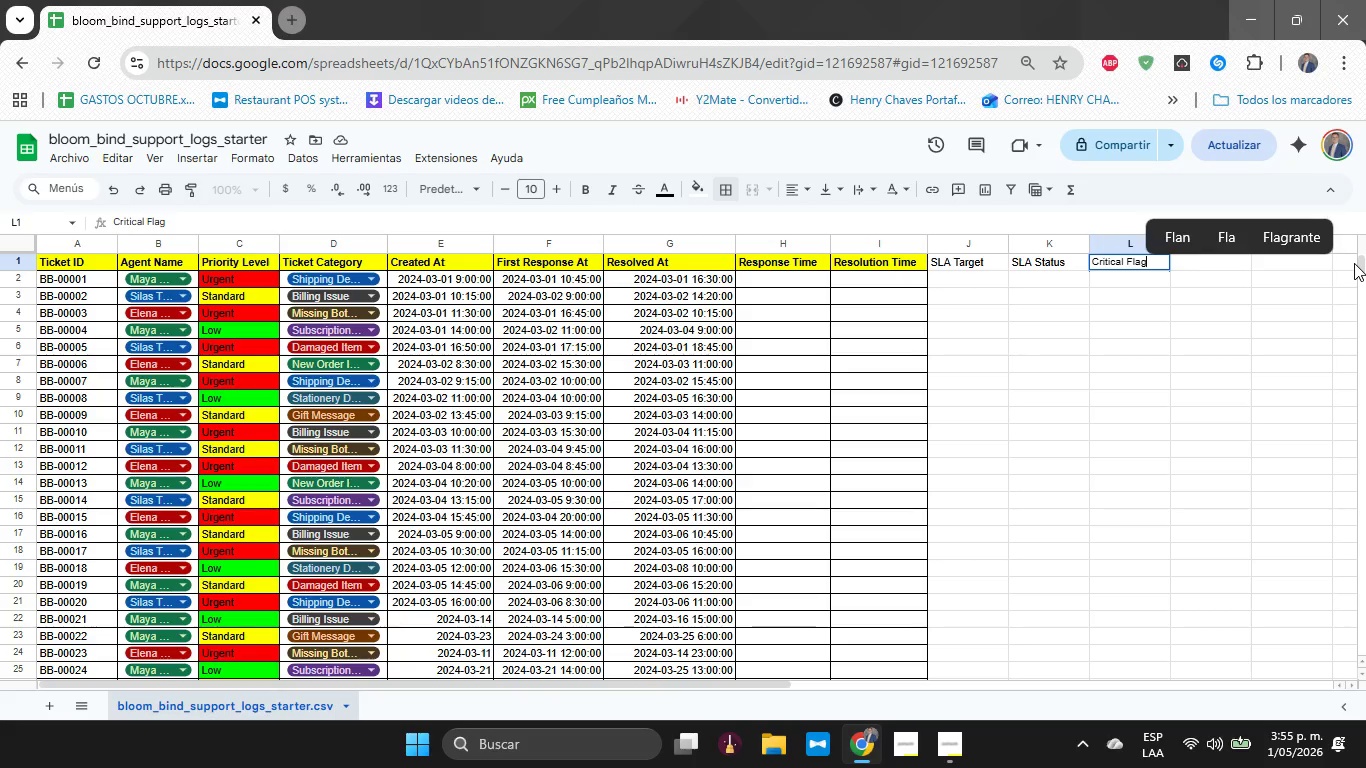 
key(Enter)
 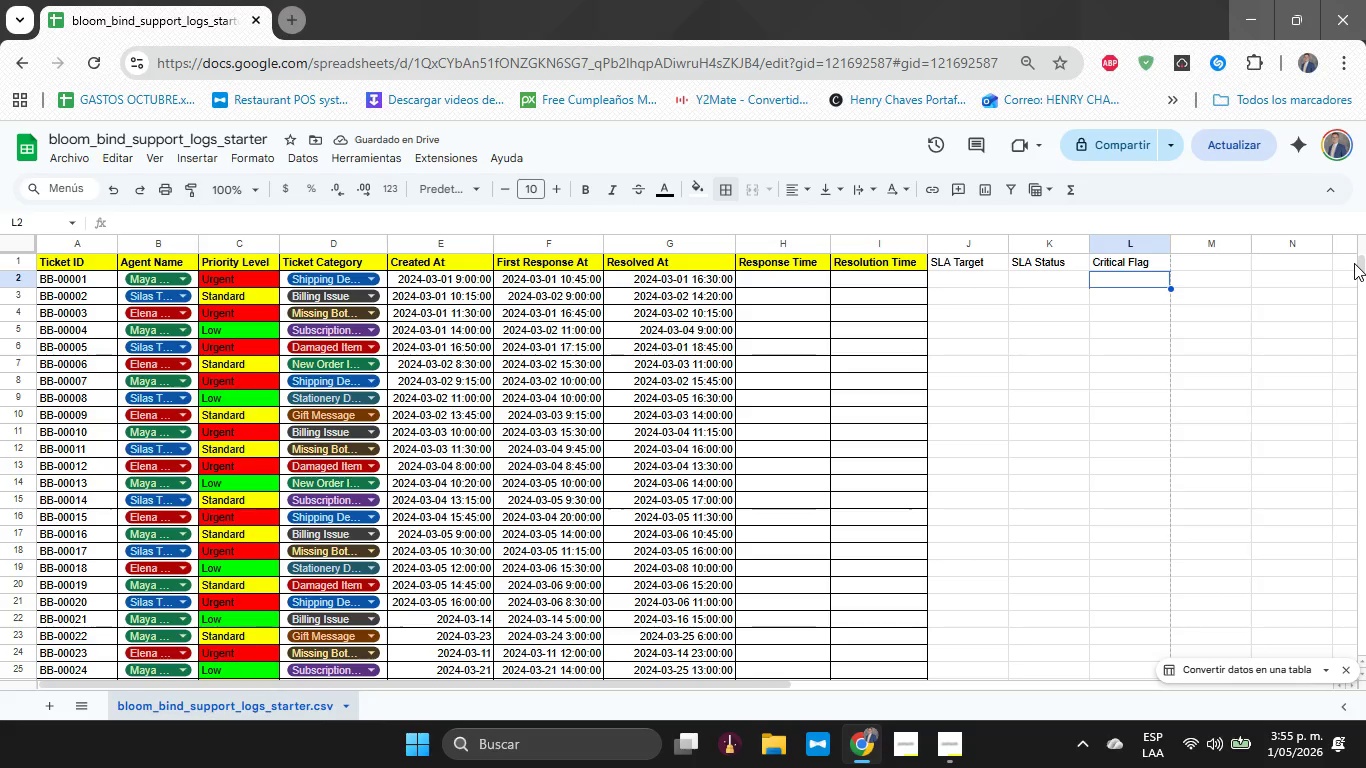 
left_click([948, 453])
 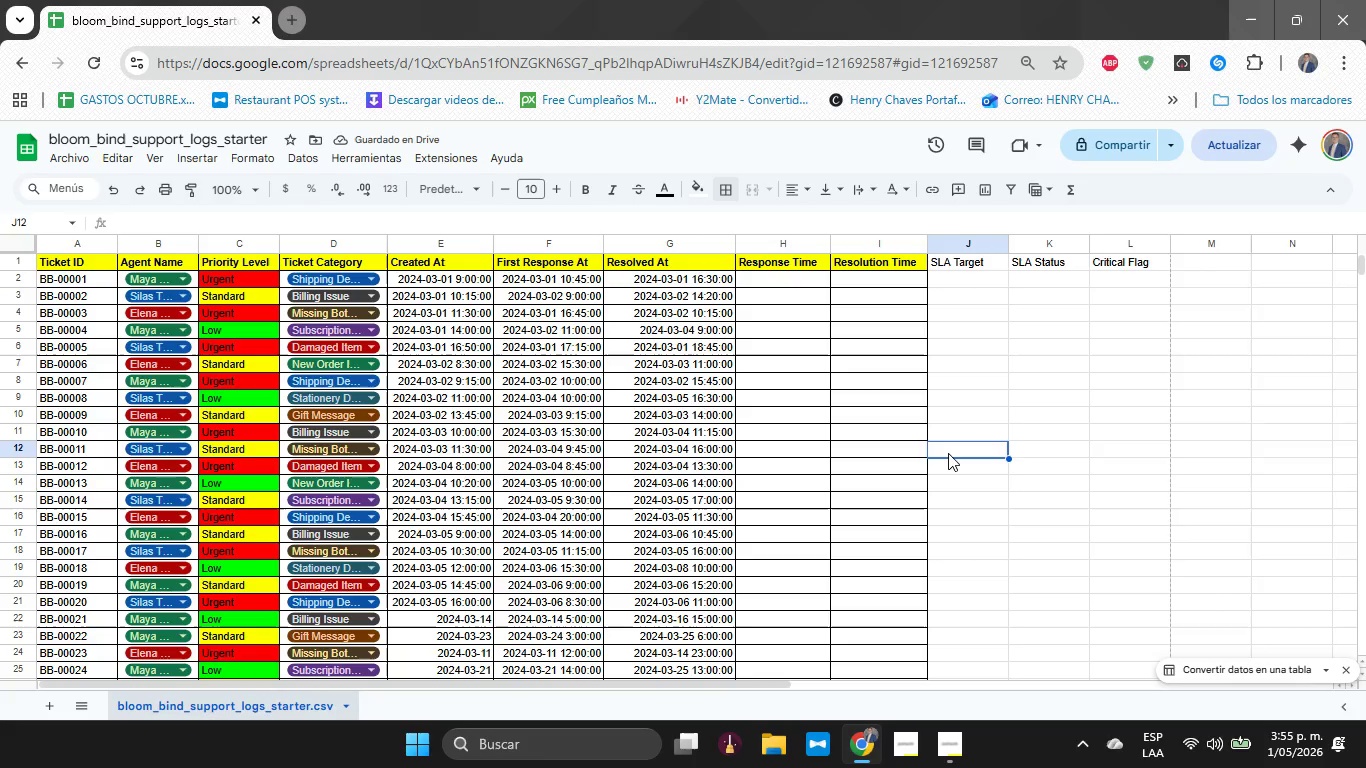 
key(Control+A)
 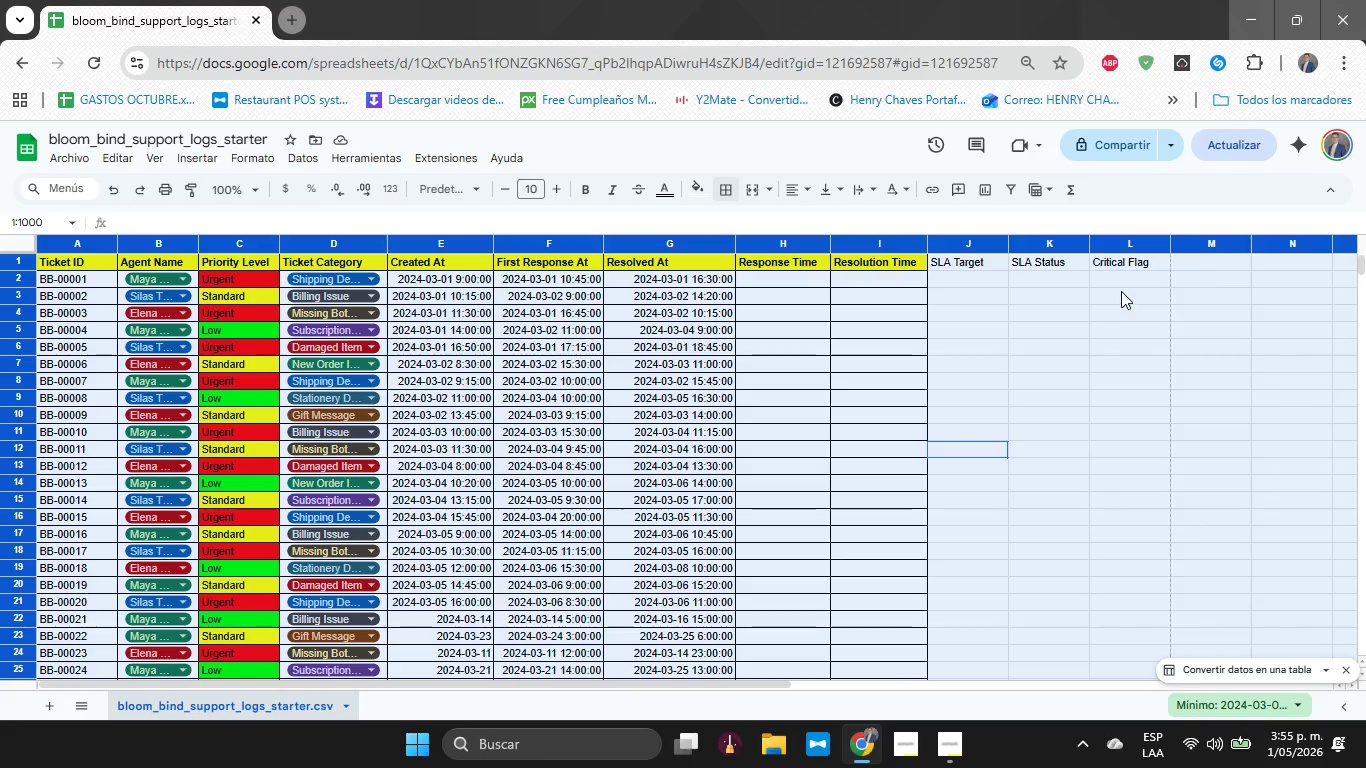 
left_click_drag(start_coordinate=[1126, 263], to_coordinate=[956, 258])
 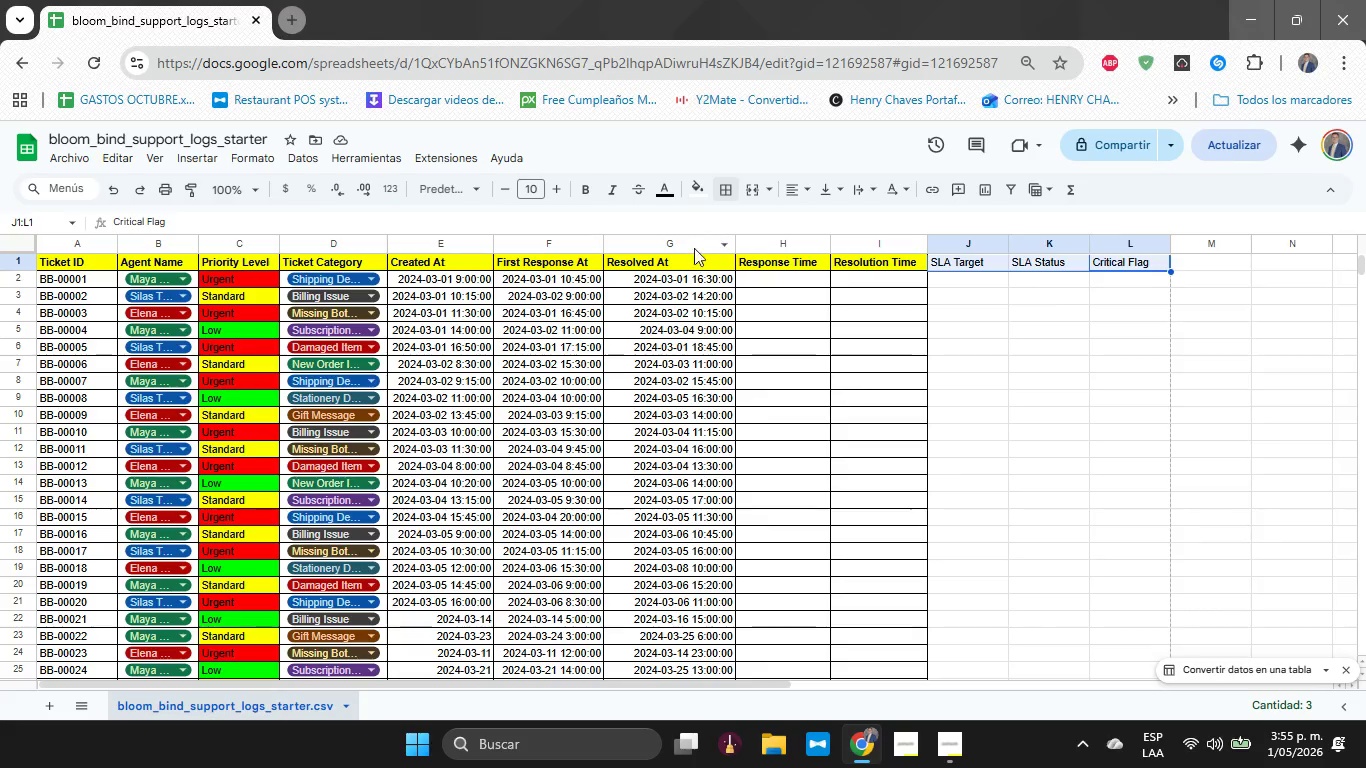 
left_click([726, 194])
 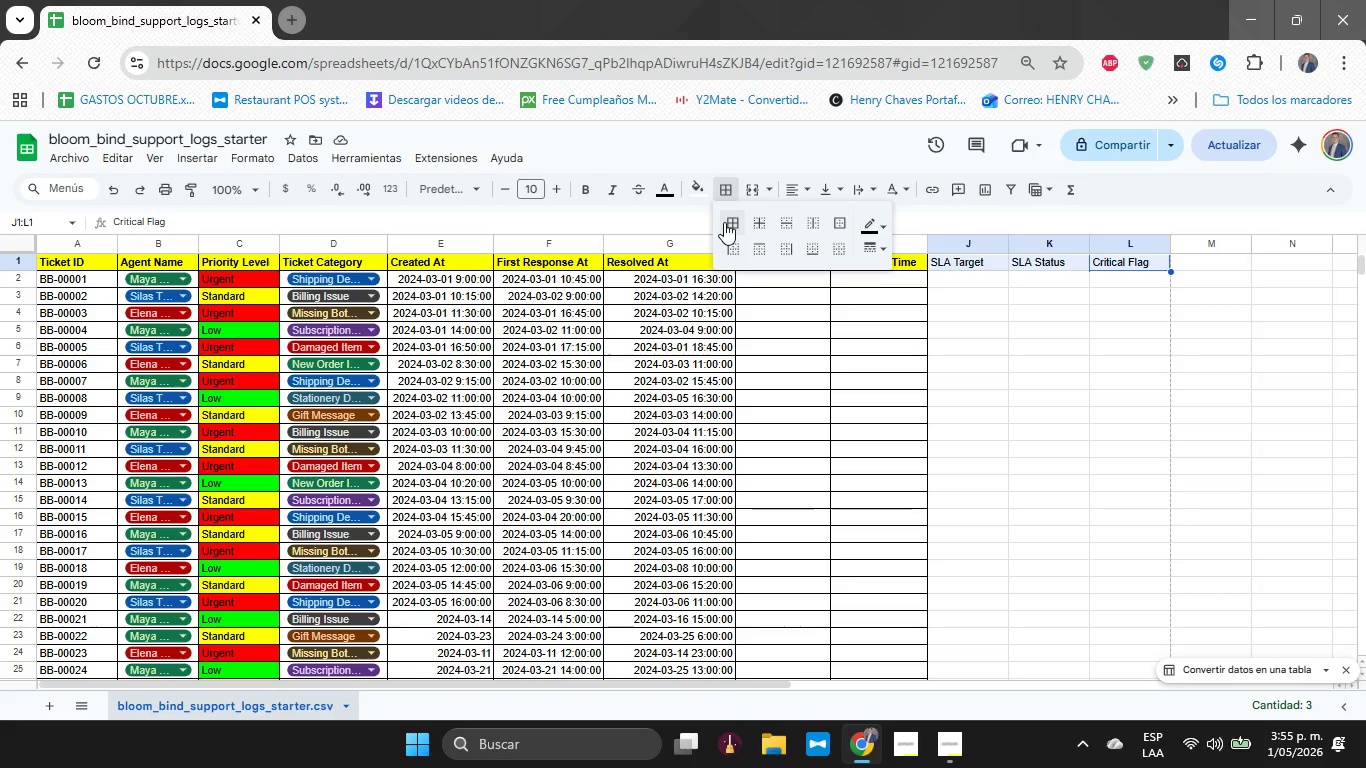 
left_click([724, 222])
 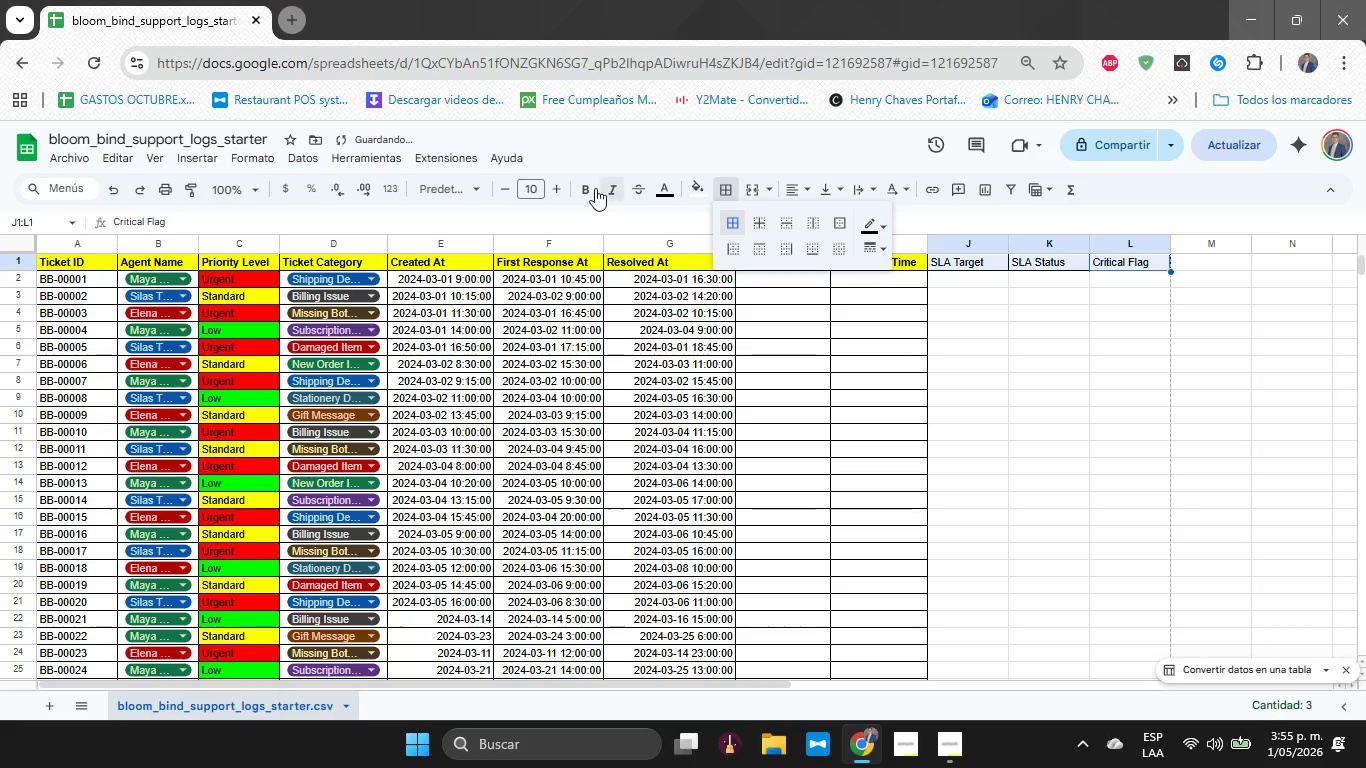 
left_click([590, 188])
 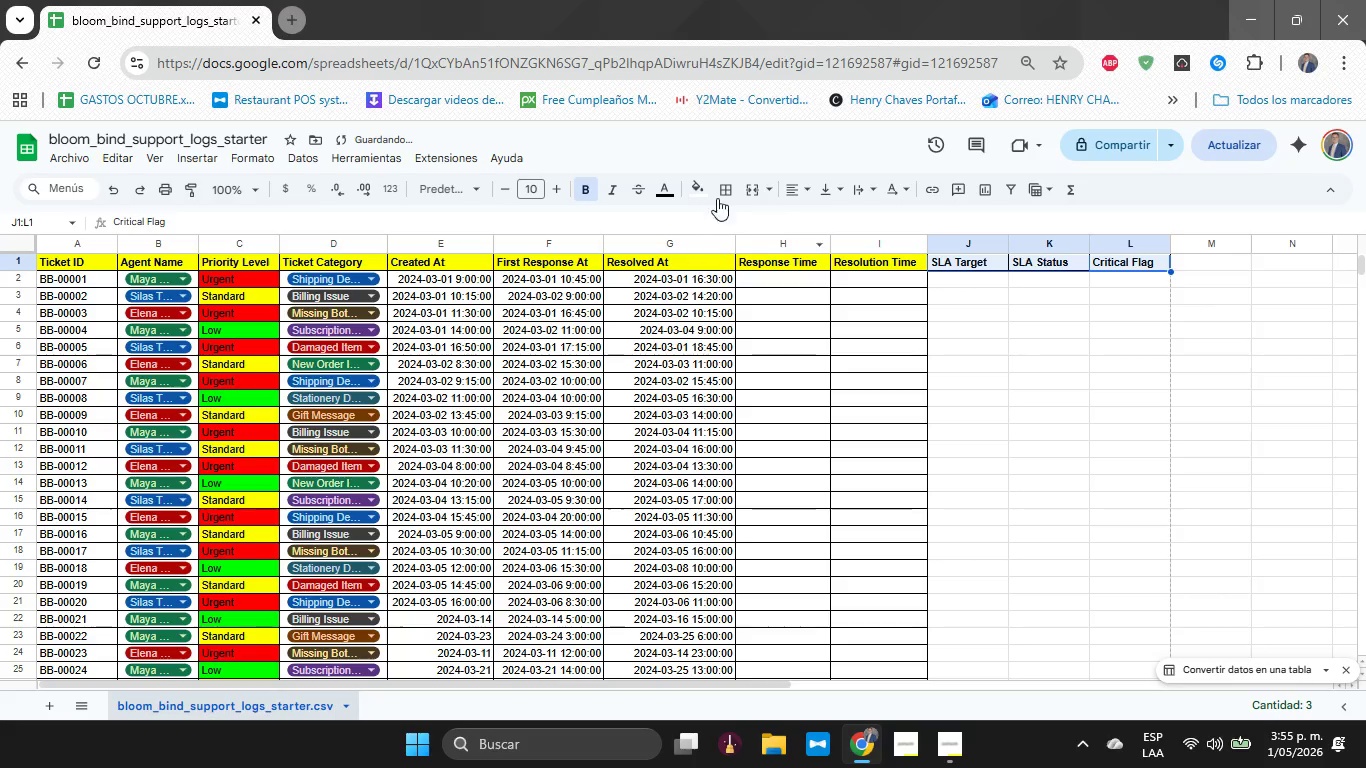 
left_click([702, 190])
 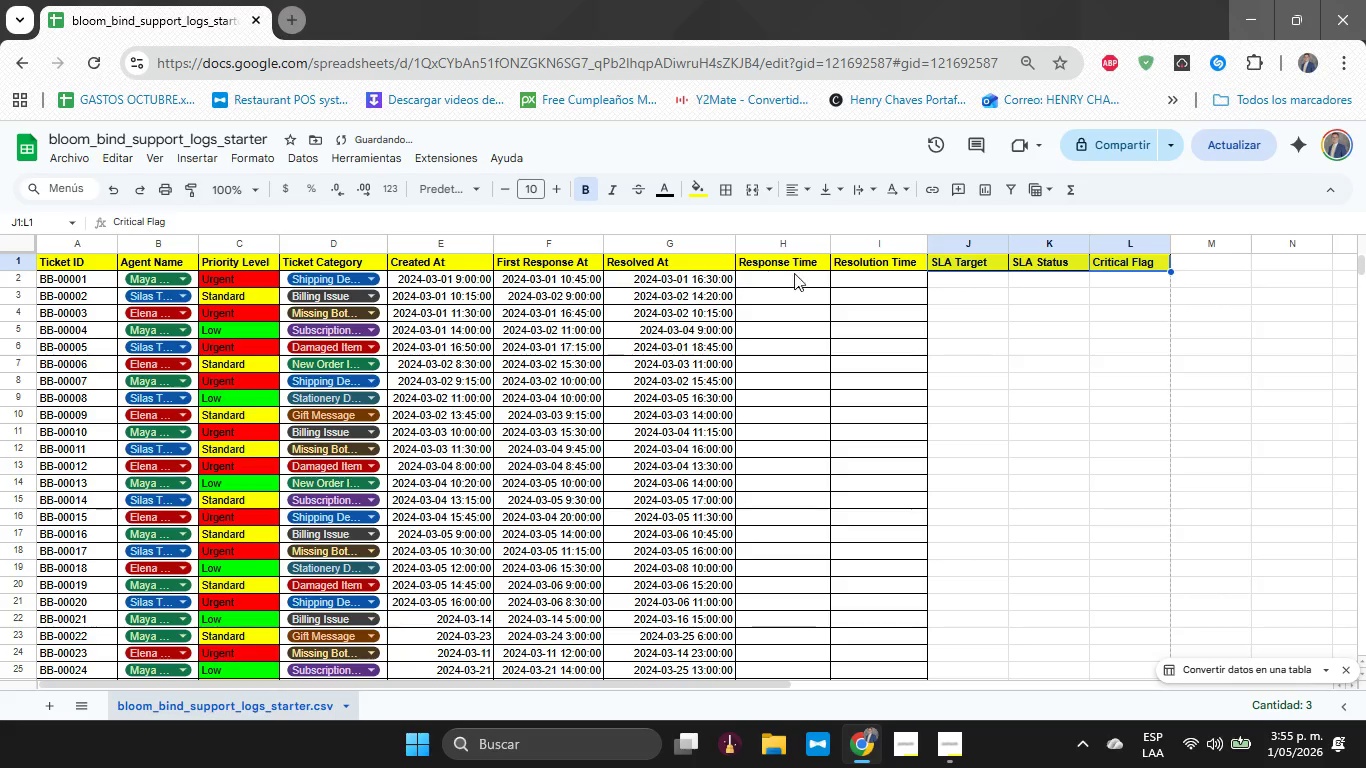 
double_click([1114, 416])
 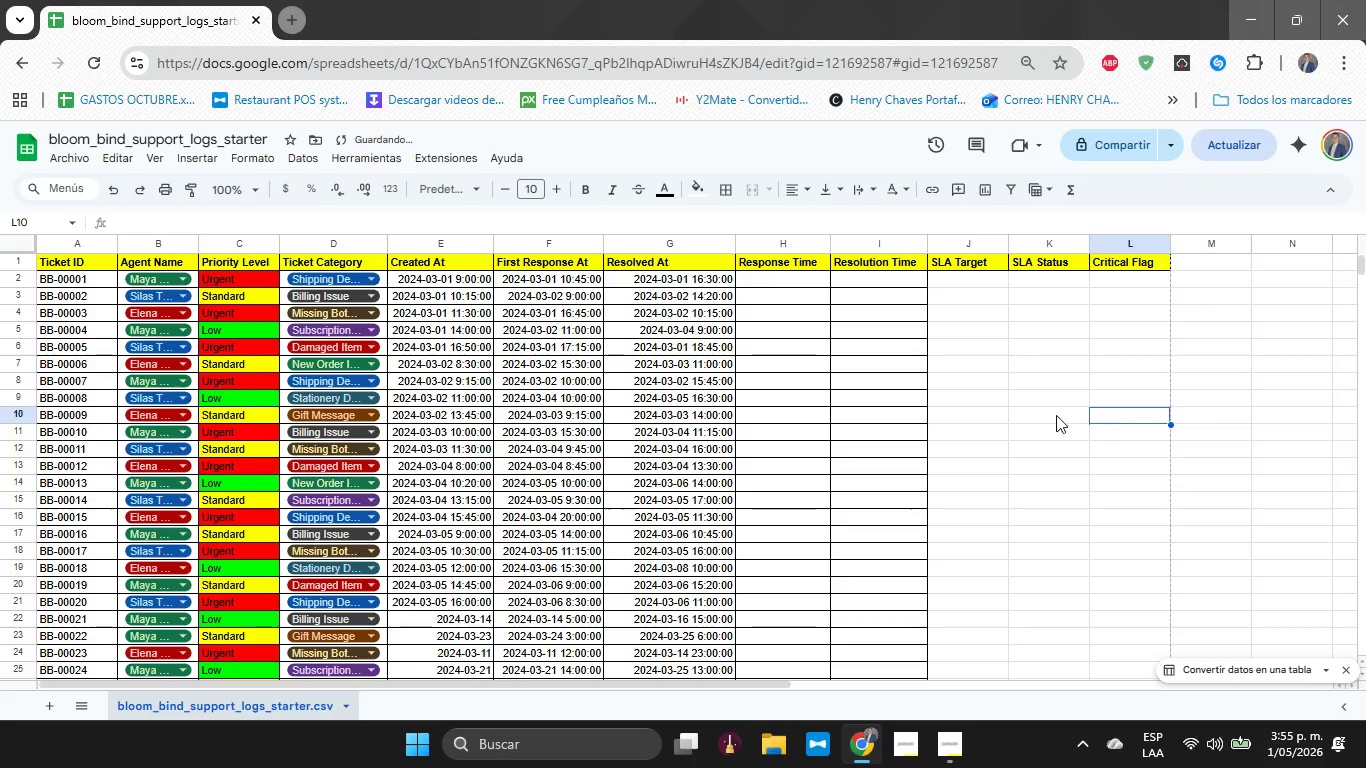 
left_click([990, 413])
 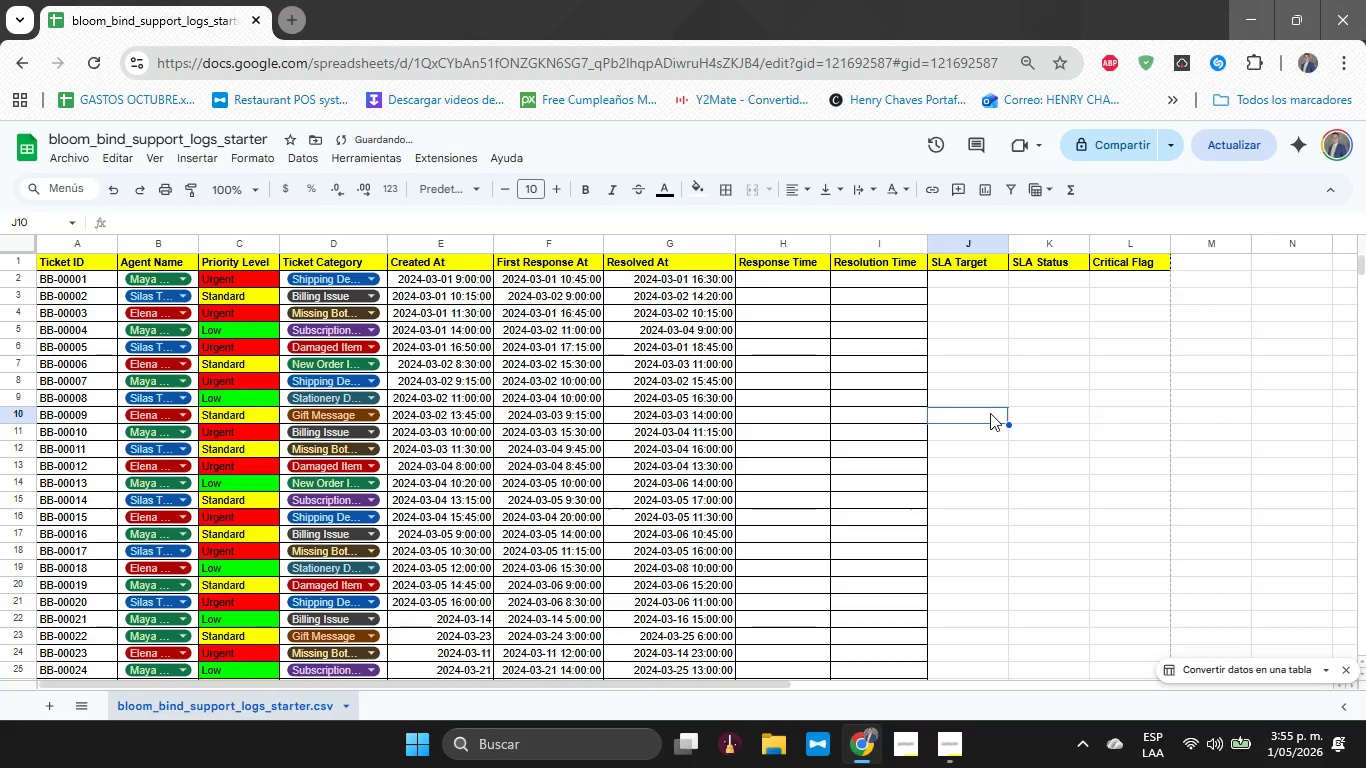 
key(Control+A)
 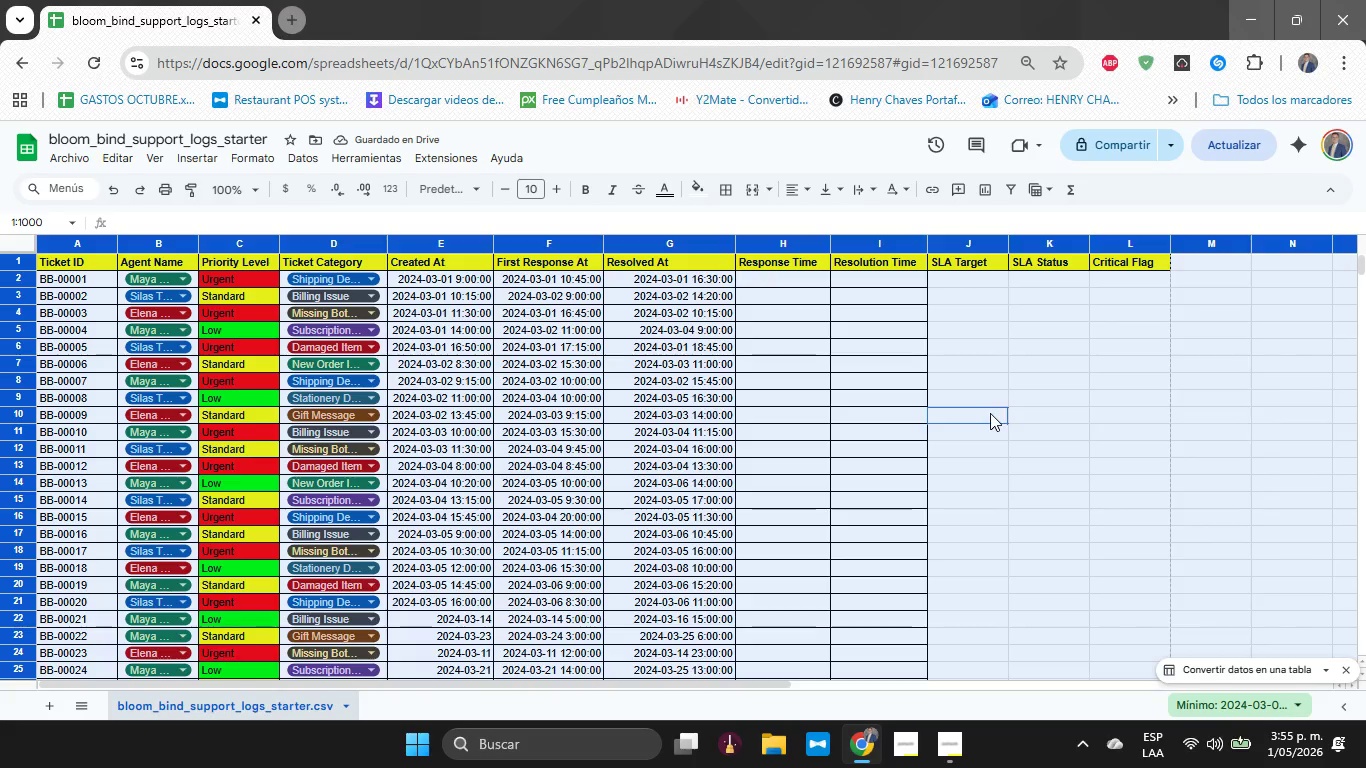 
left_click([973, 382])
 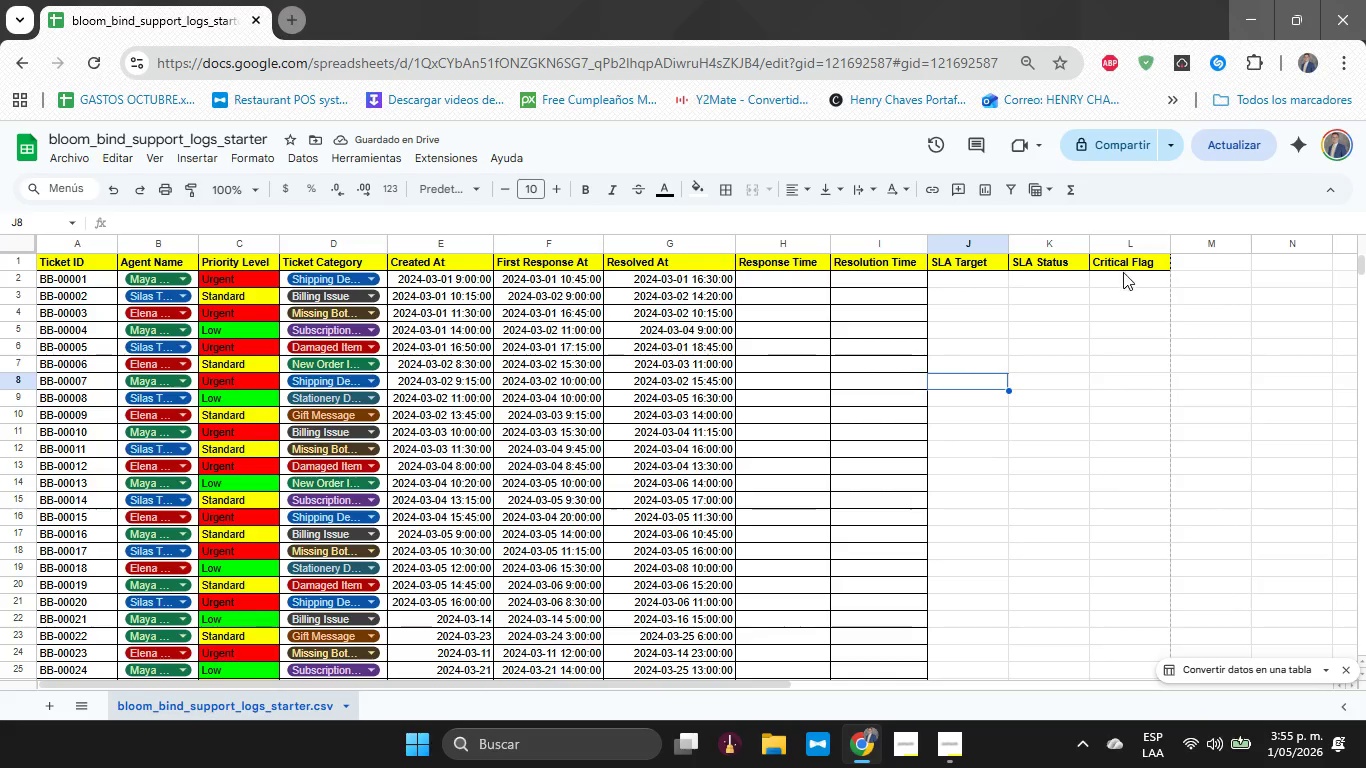 
left_click_drag(start_coordinate=[1123, 281], to_coordinate=[914, 410])
 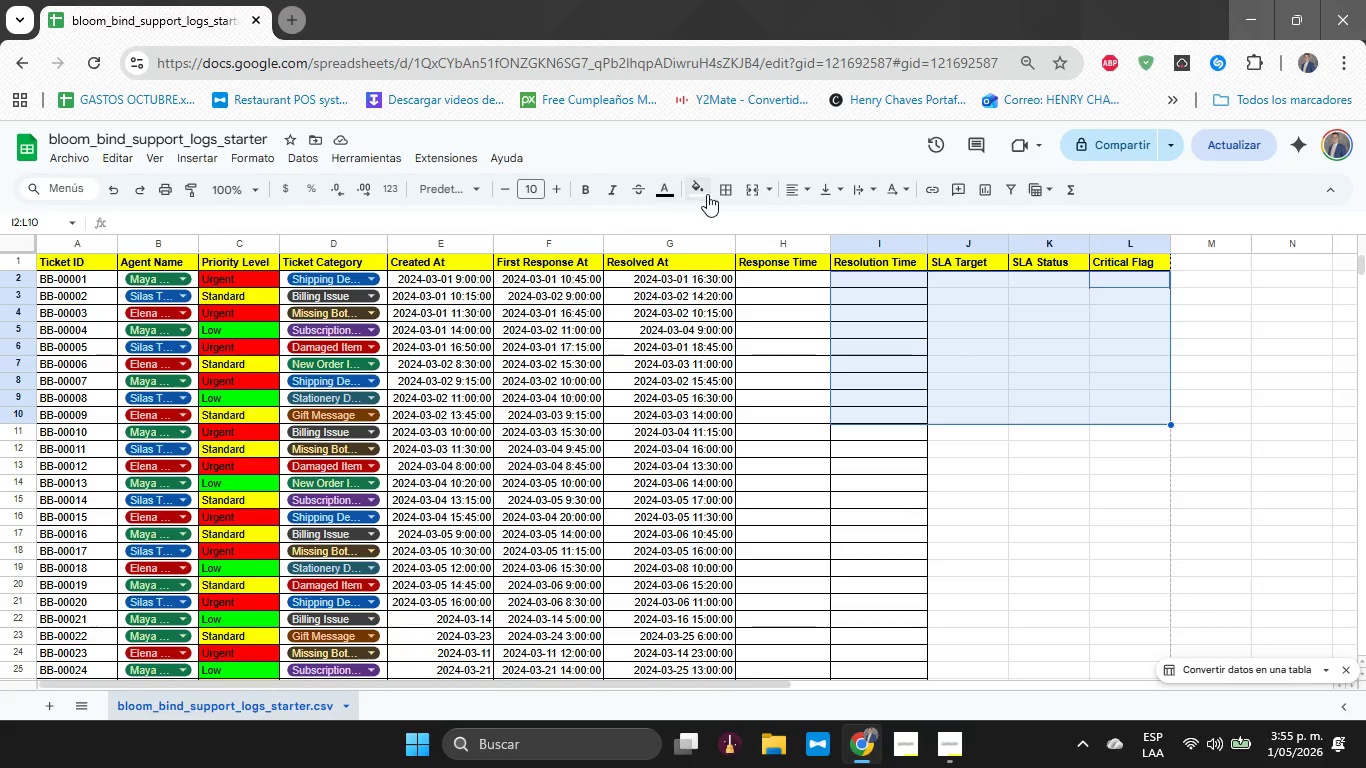 
left_click([722, 192])
 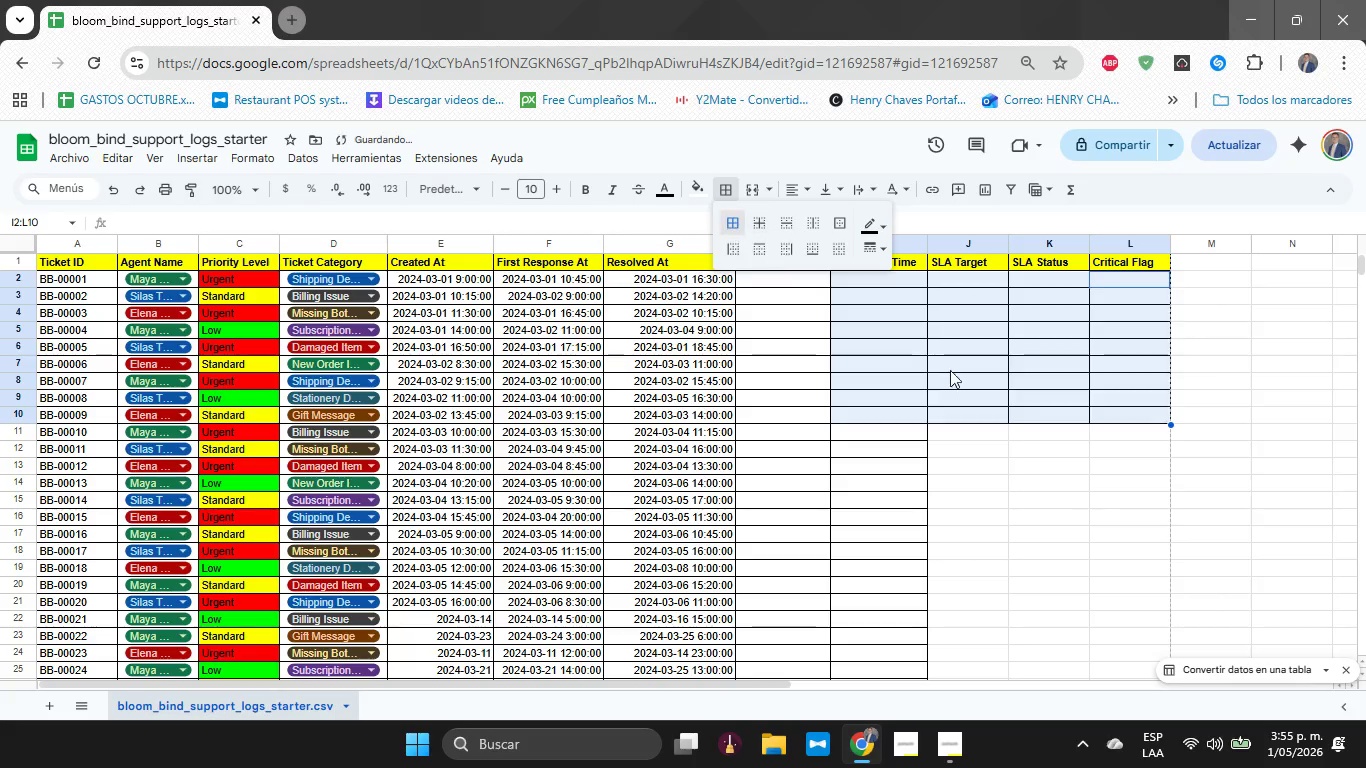 
double_click([1109, 522])
 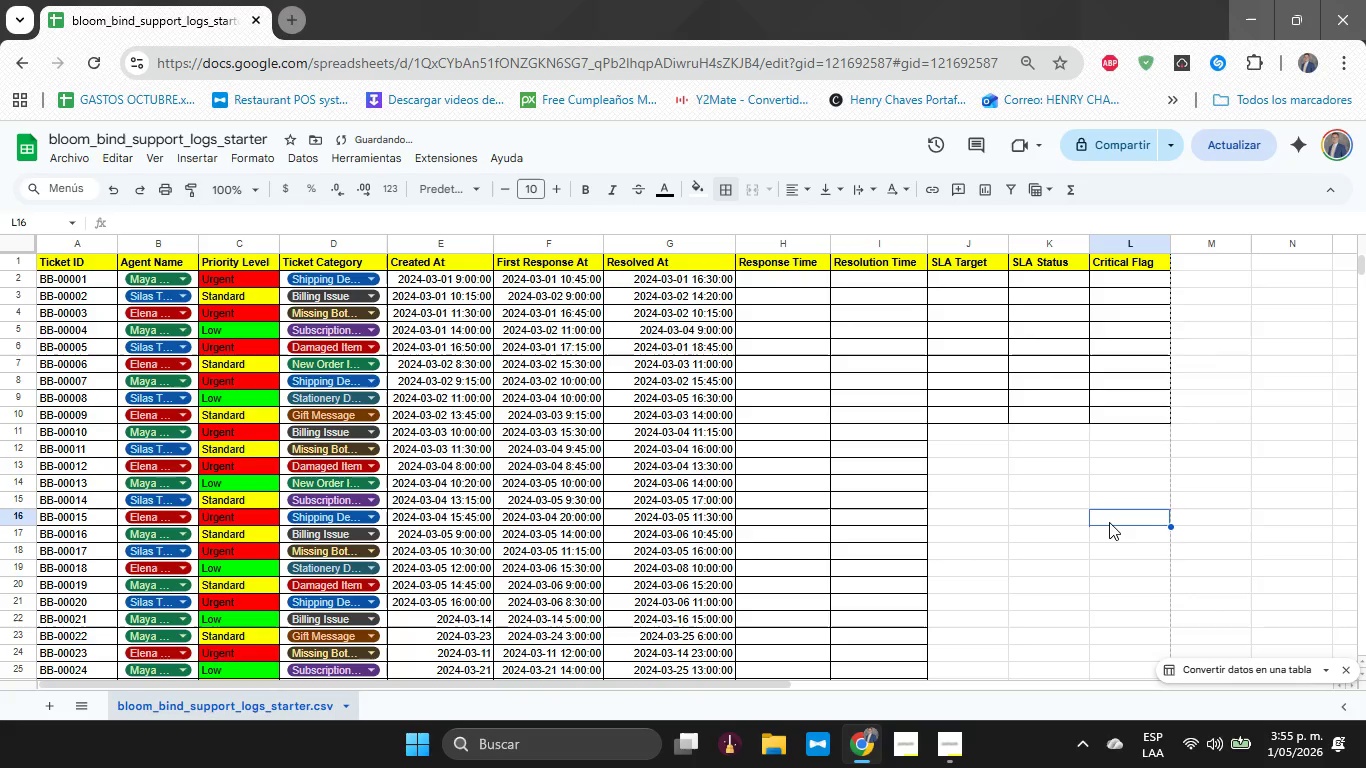 
key(Control+A)
 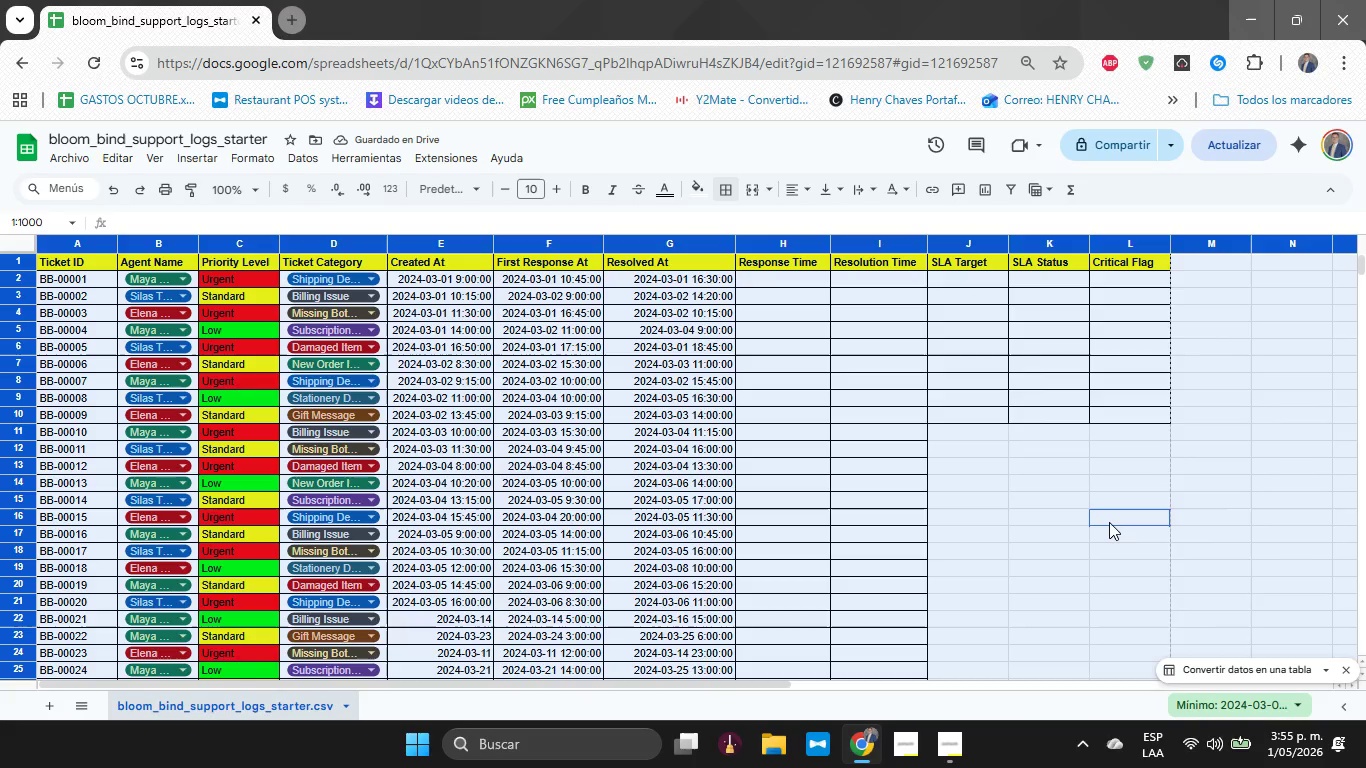 
key(Escape)
 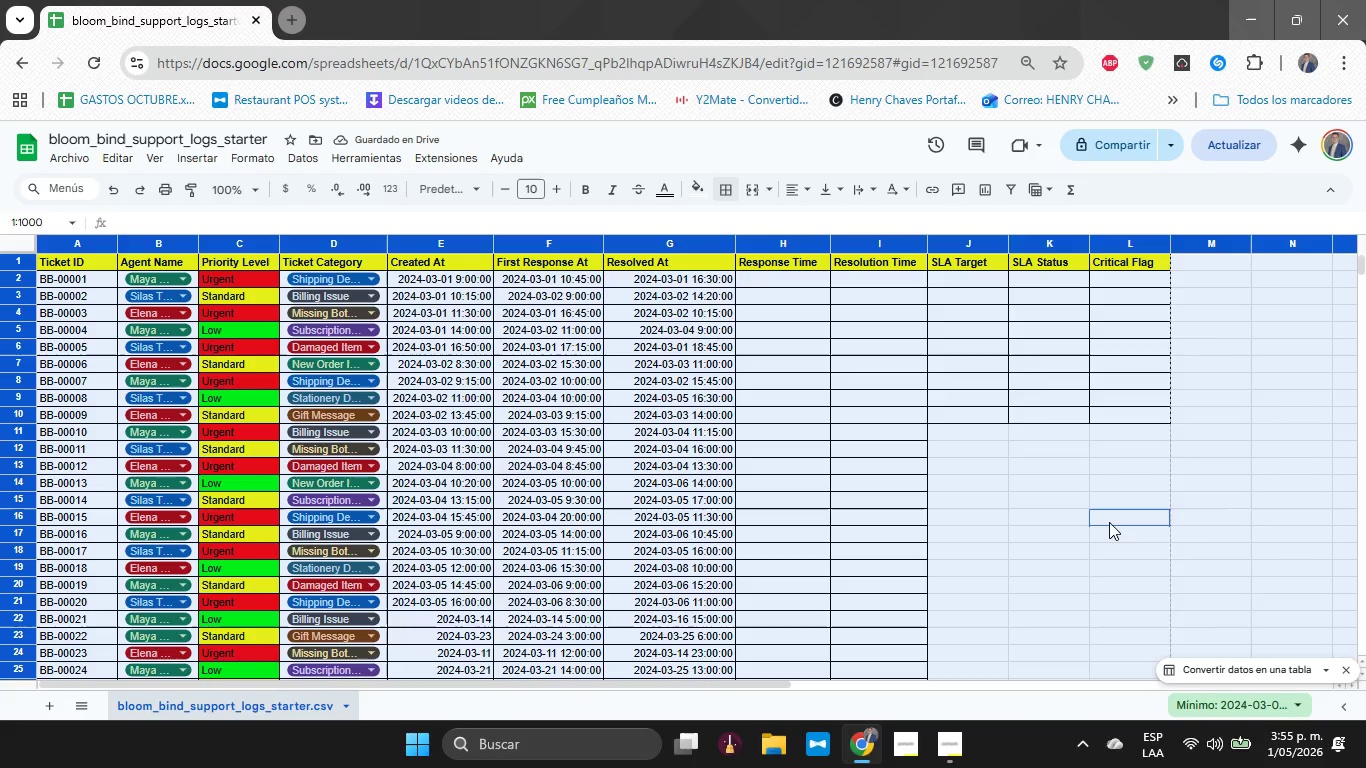 
key(Escape)
 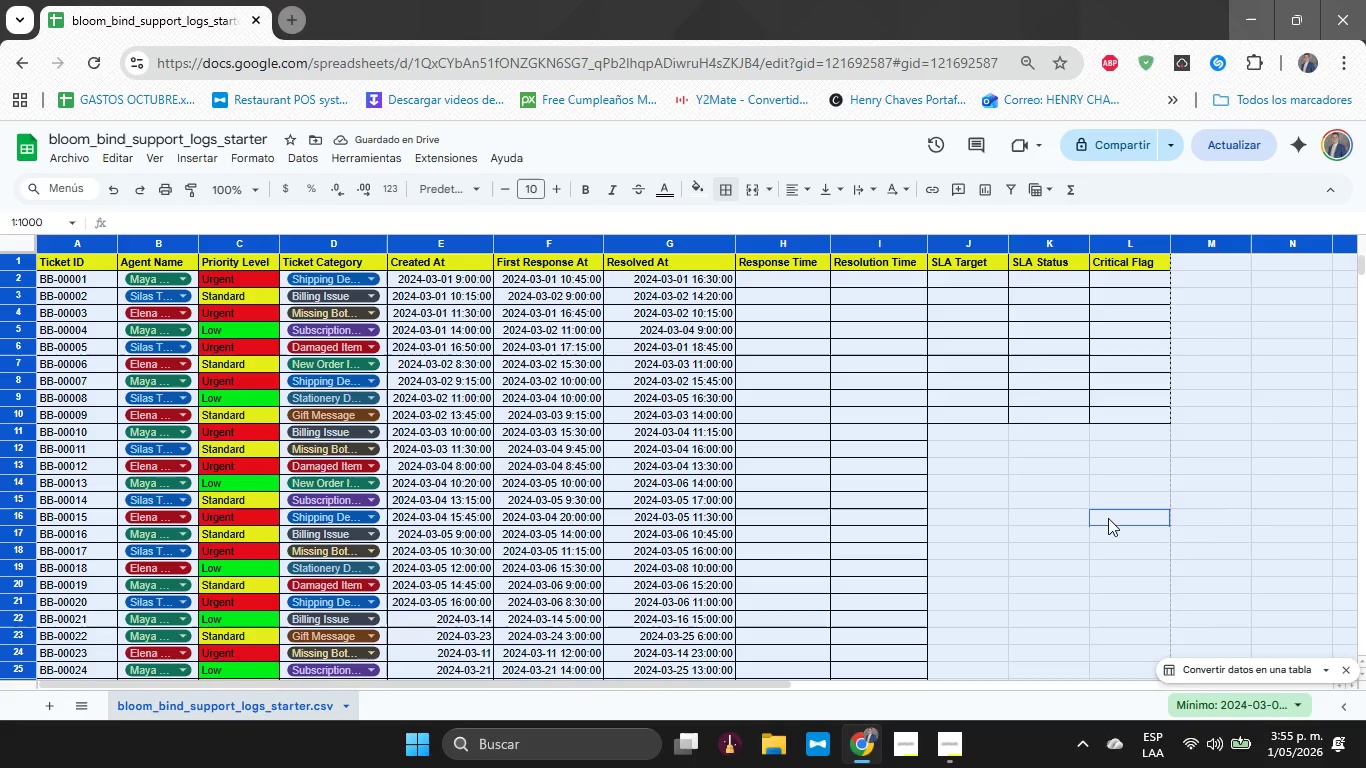 
left_click([1061, 491])
 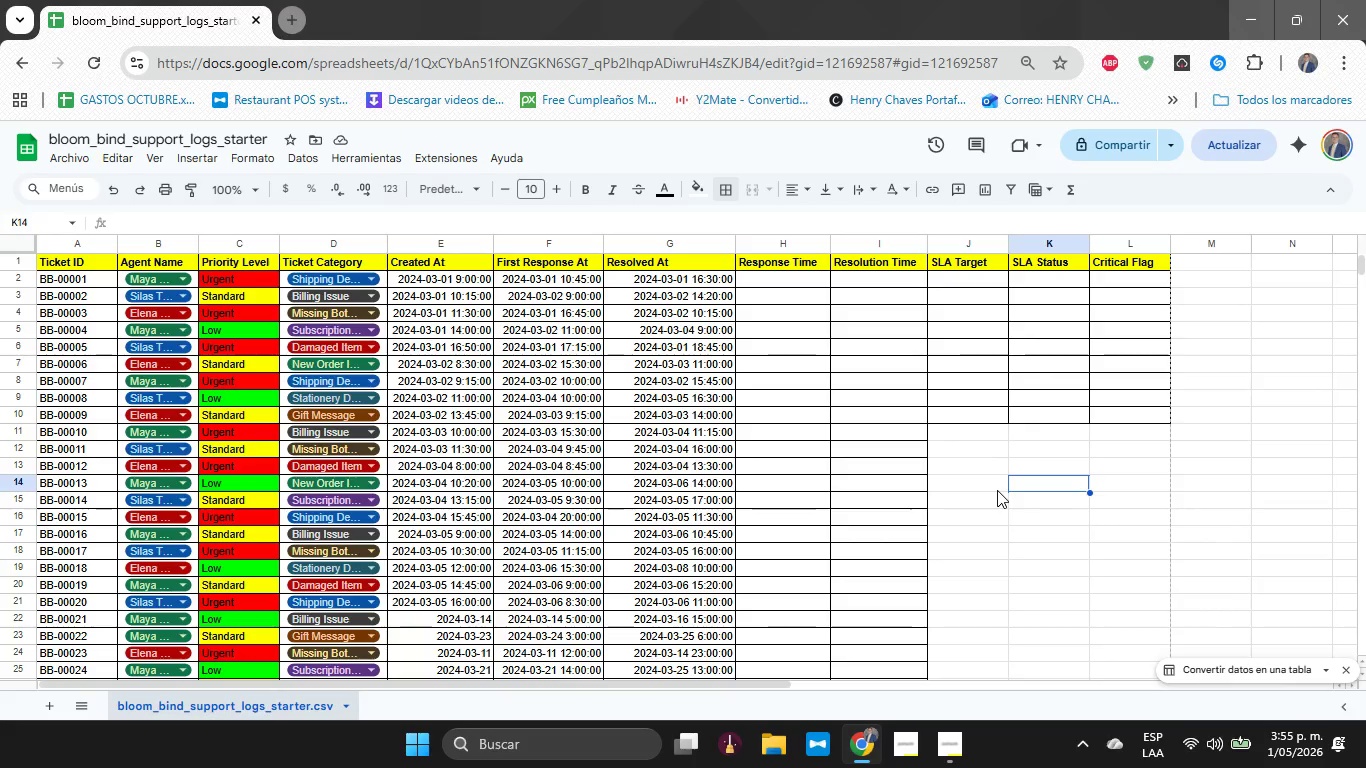 
key(Control+A)
 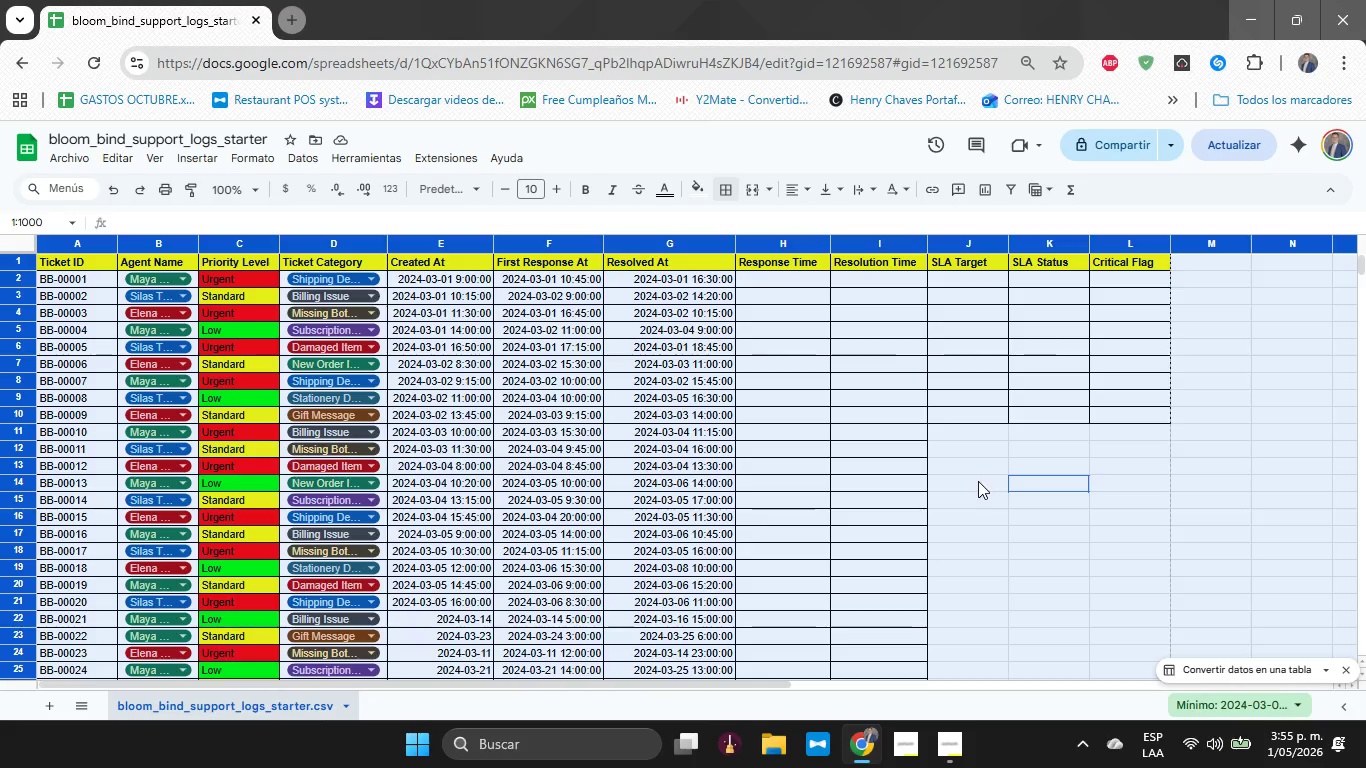 
left_click([903, 471])
 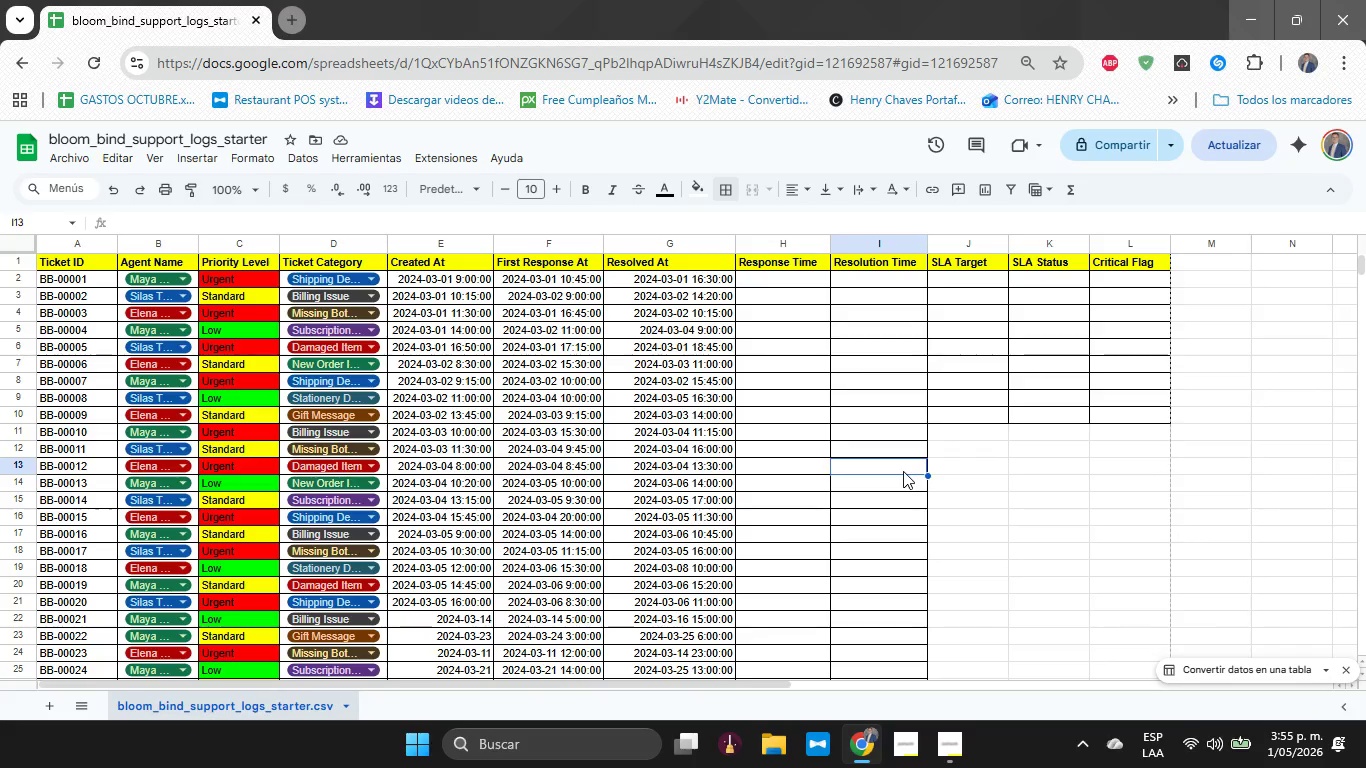 
key(Control+A)
 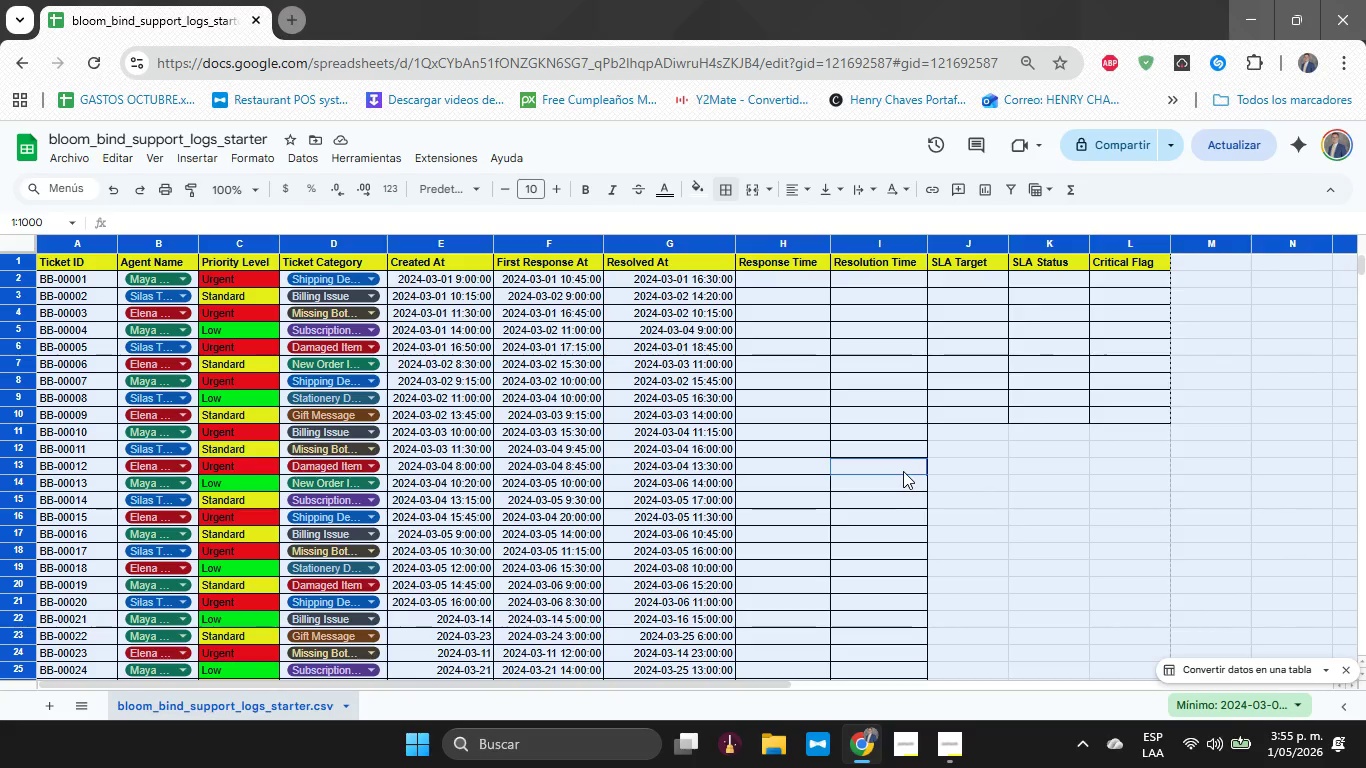 
left_click([452, 474])
 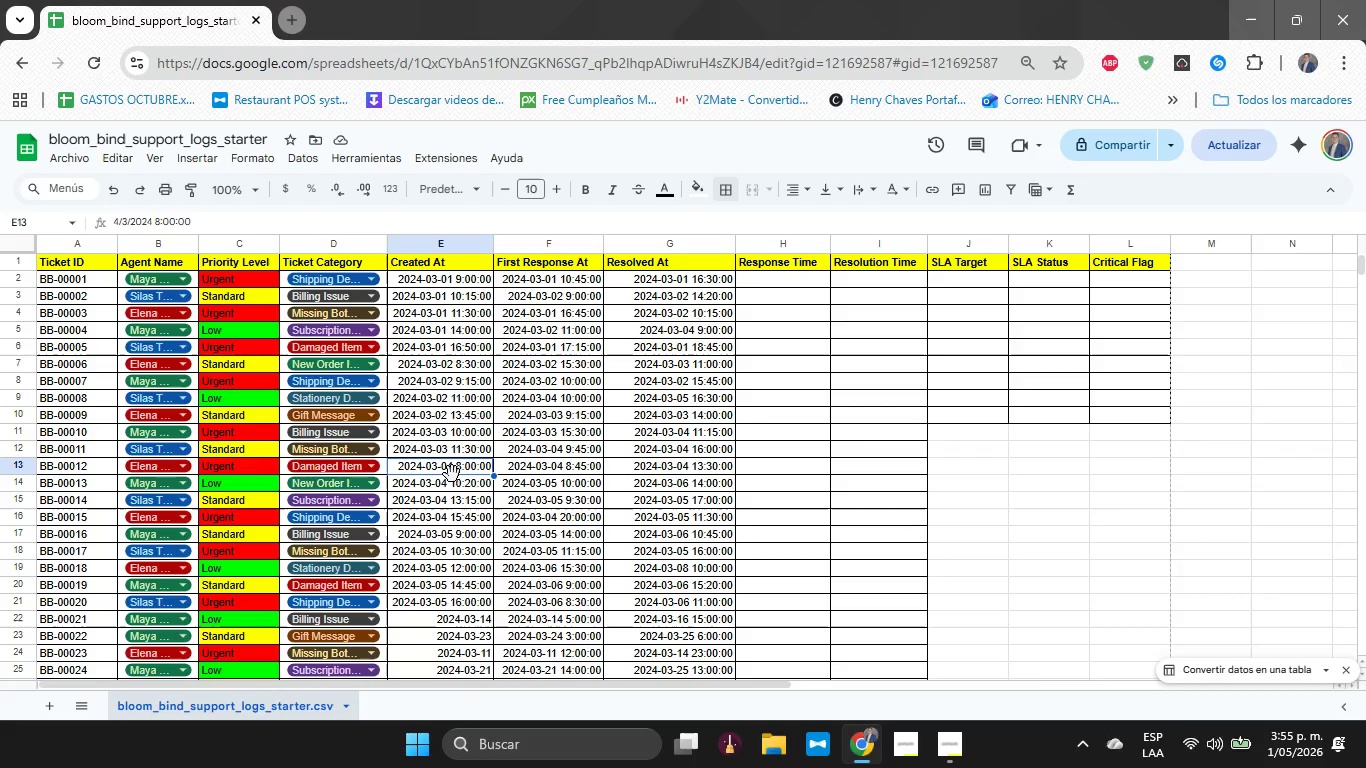 
key(Control+A)
 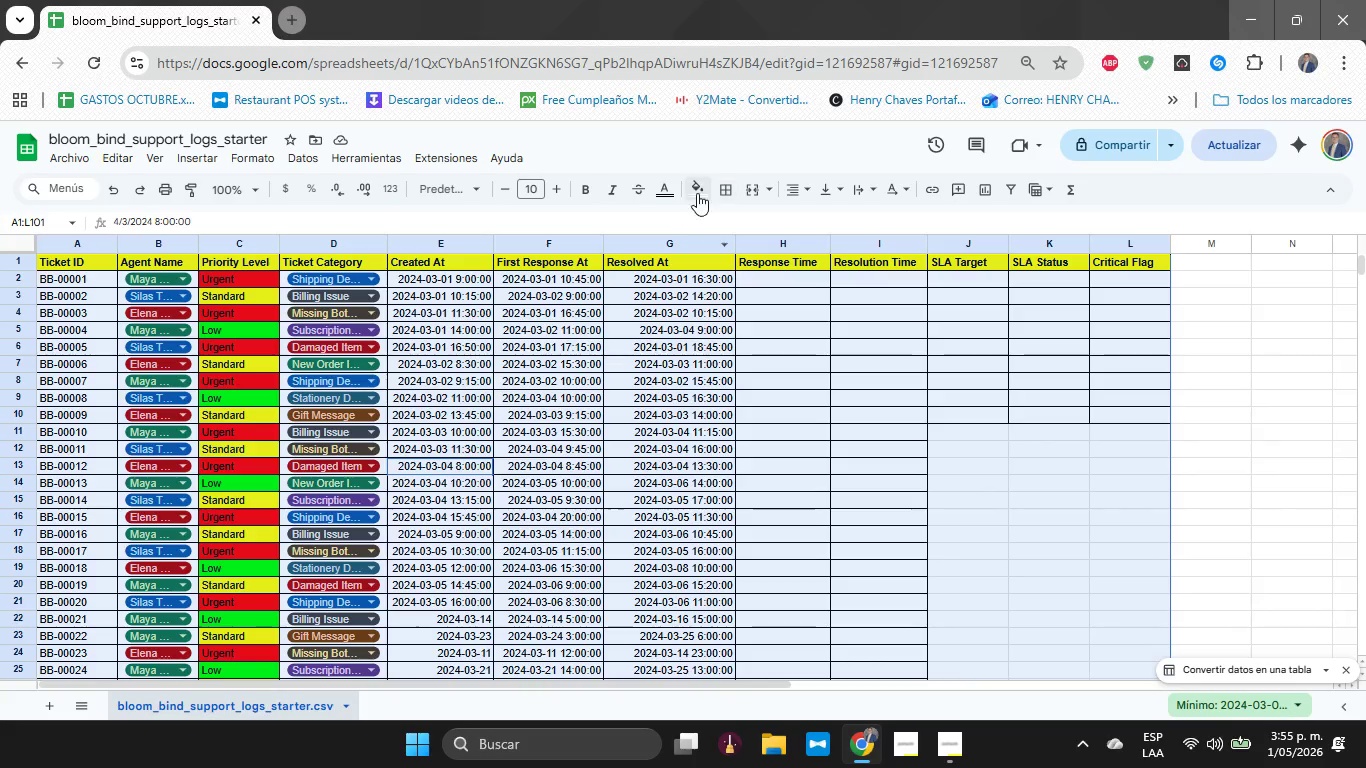 
left_click([718, 190])
 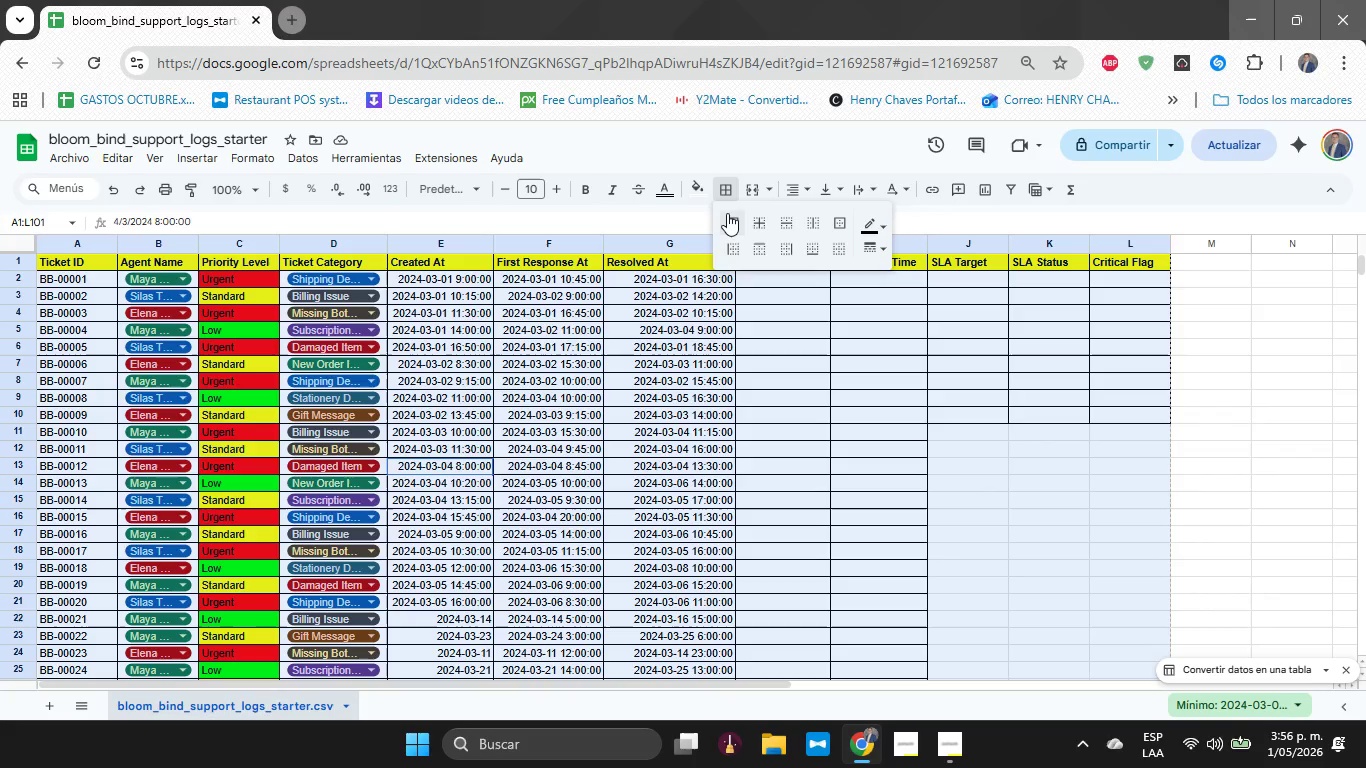 
left_click([727, 214])
 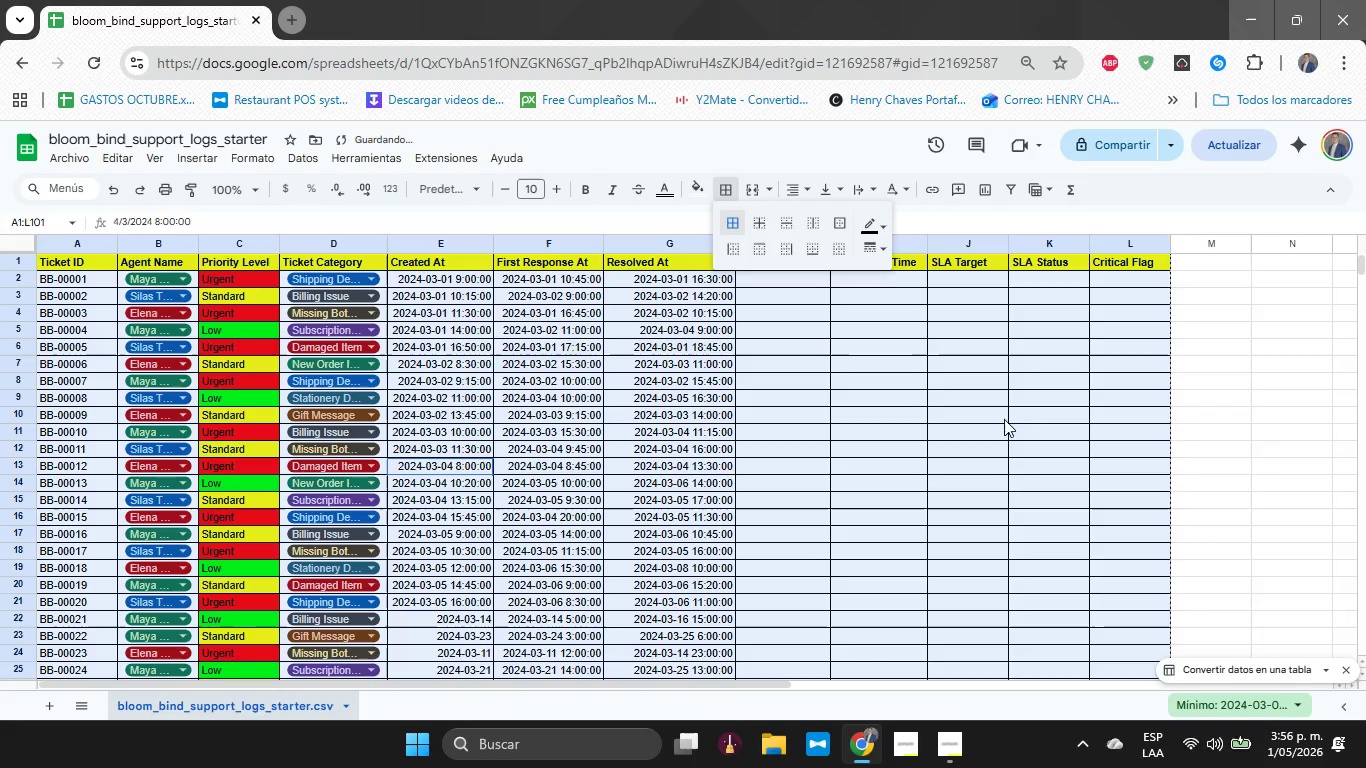 
left_click([1016, 464])
 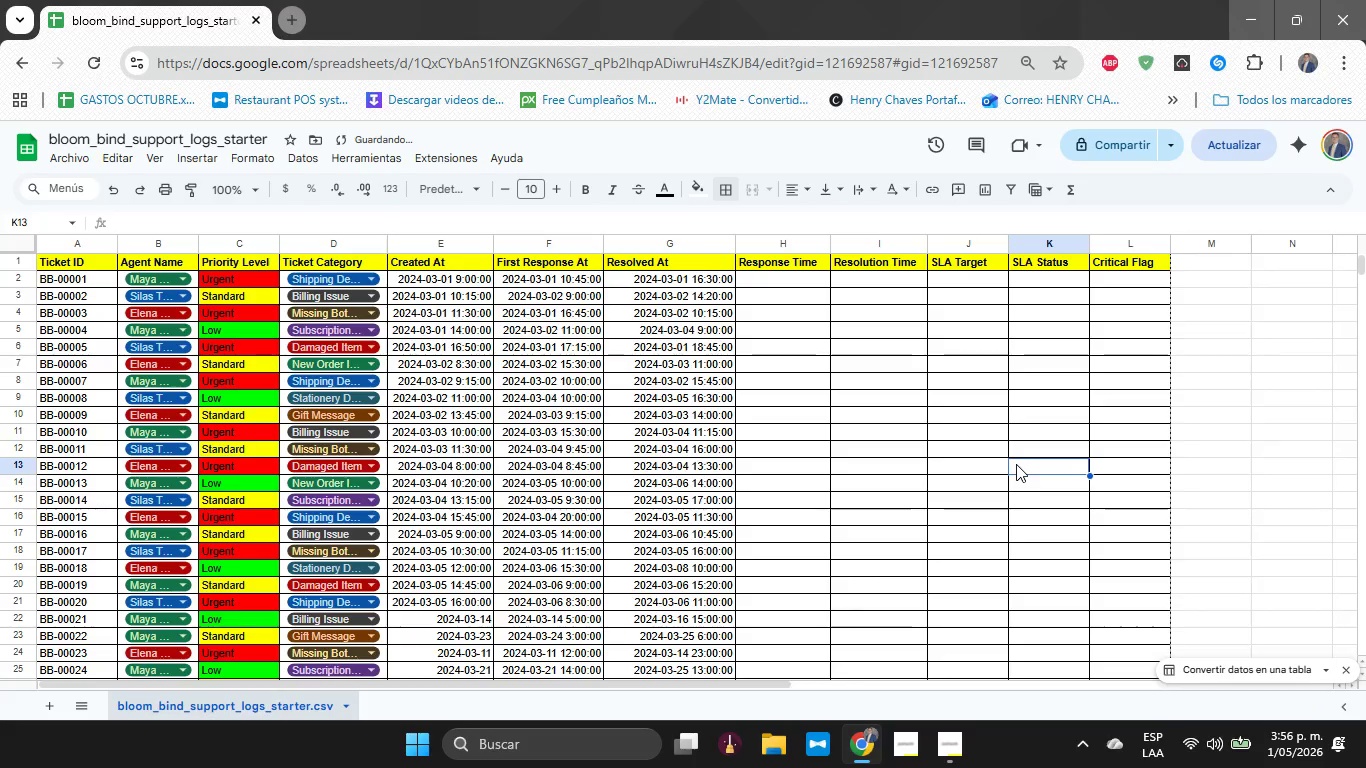 
scroll: coordinate [1022, 467], scroll_direction: down, amount: 16.0
 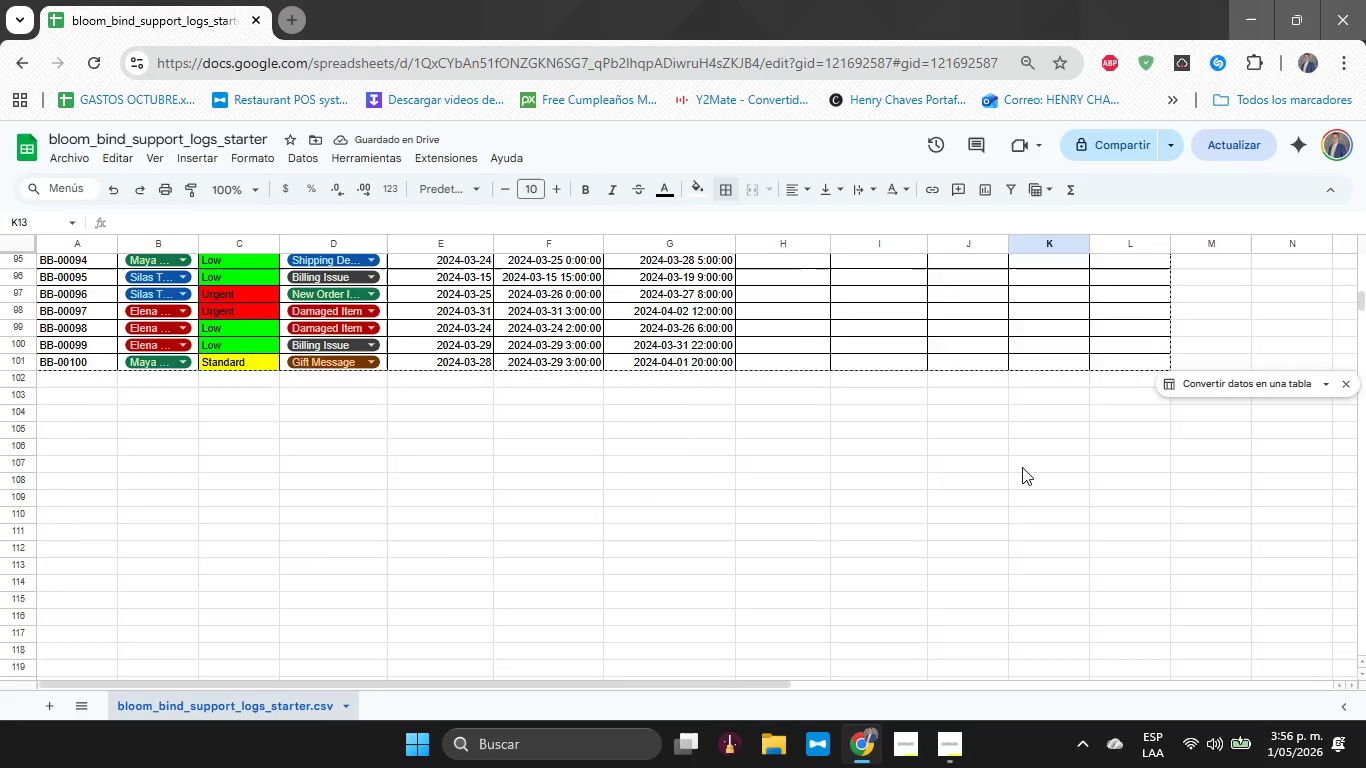 
scroll: coordinate [1022, 469], scroll_direction: up, amount: 23.0
 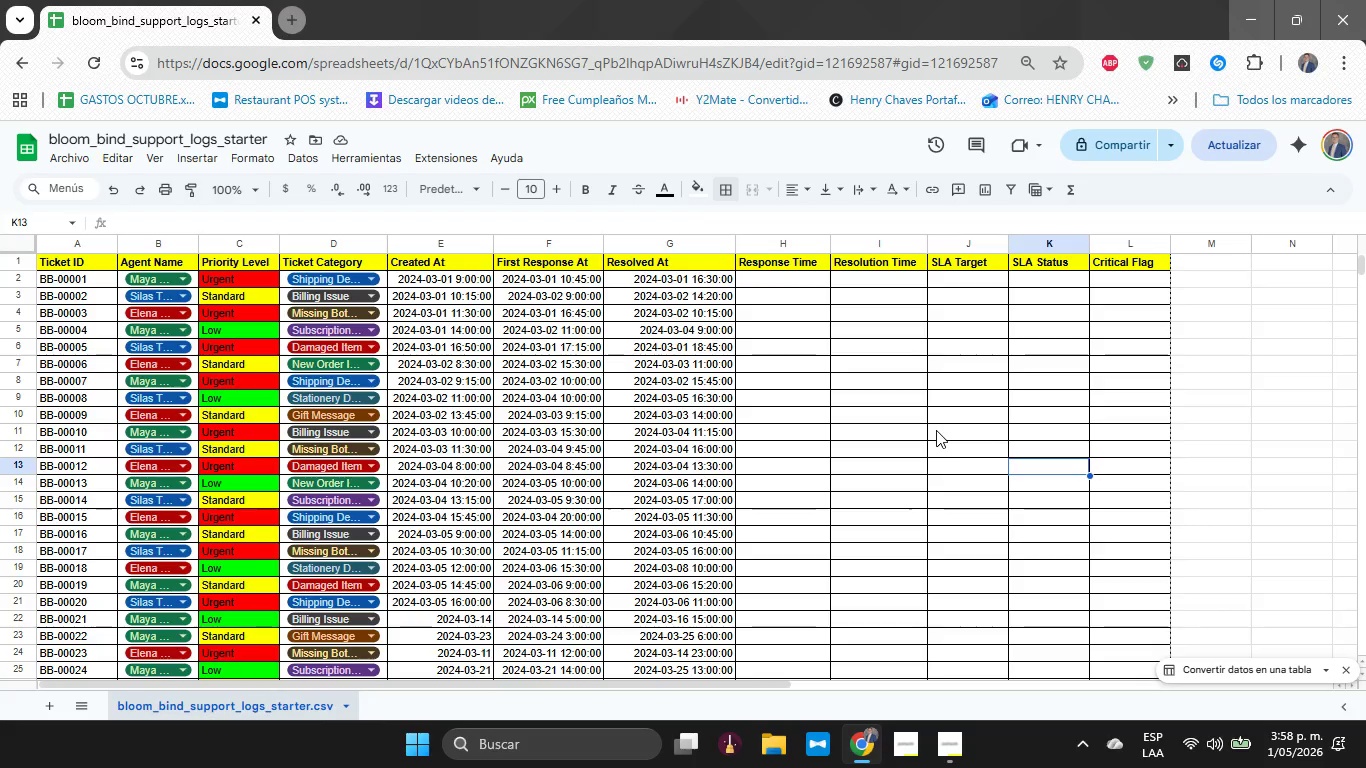 
wait(142.68)
 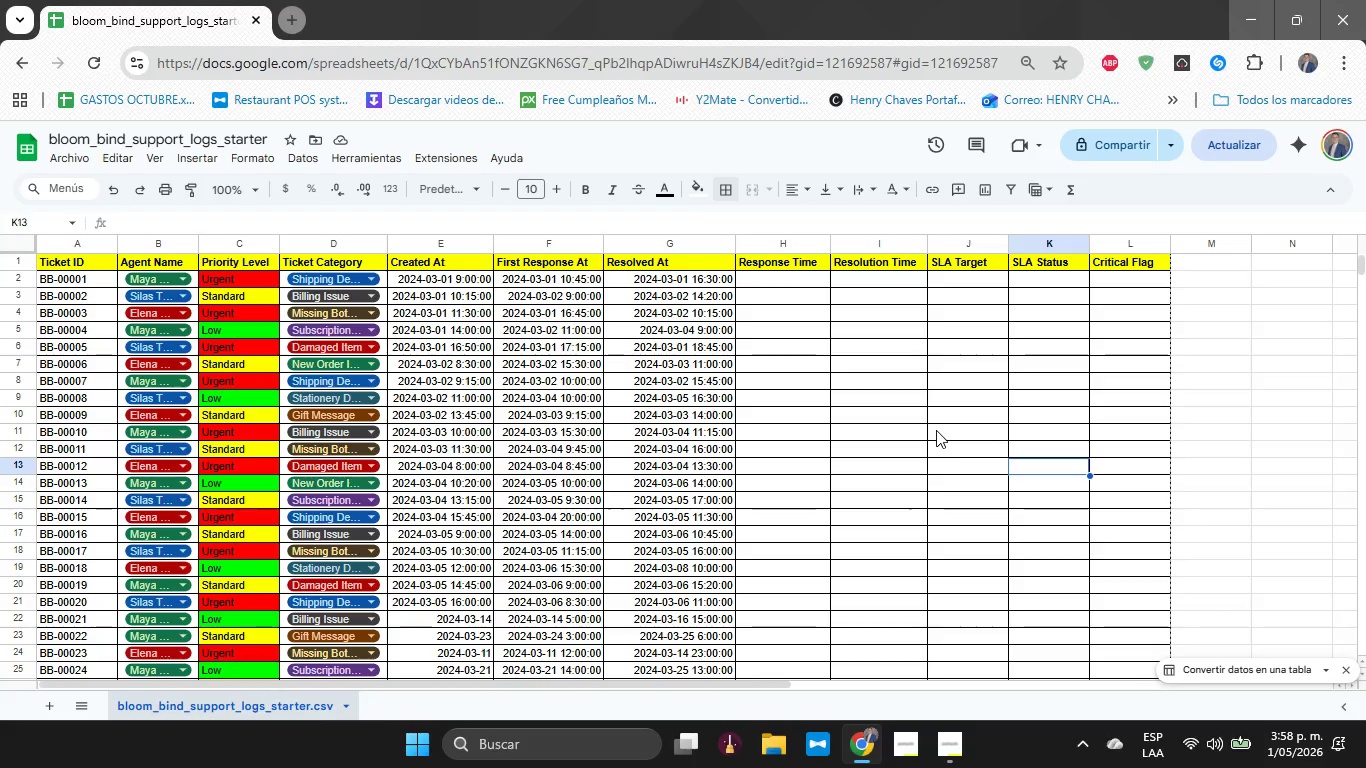 
left_click([952, 740])